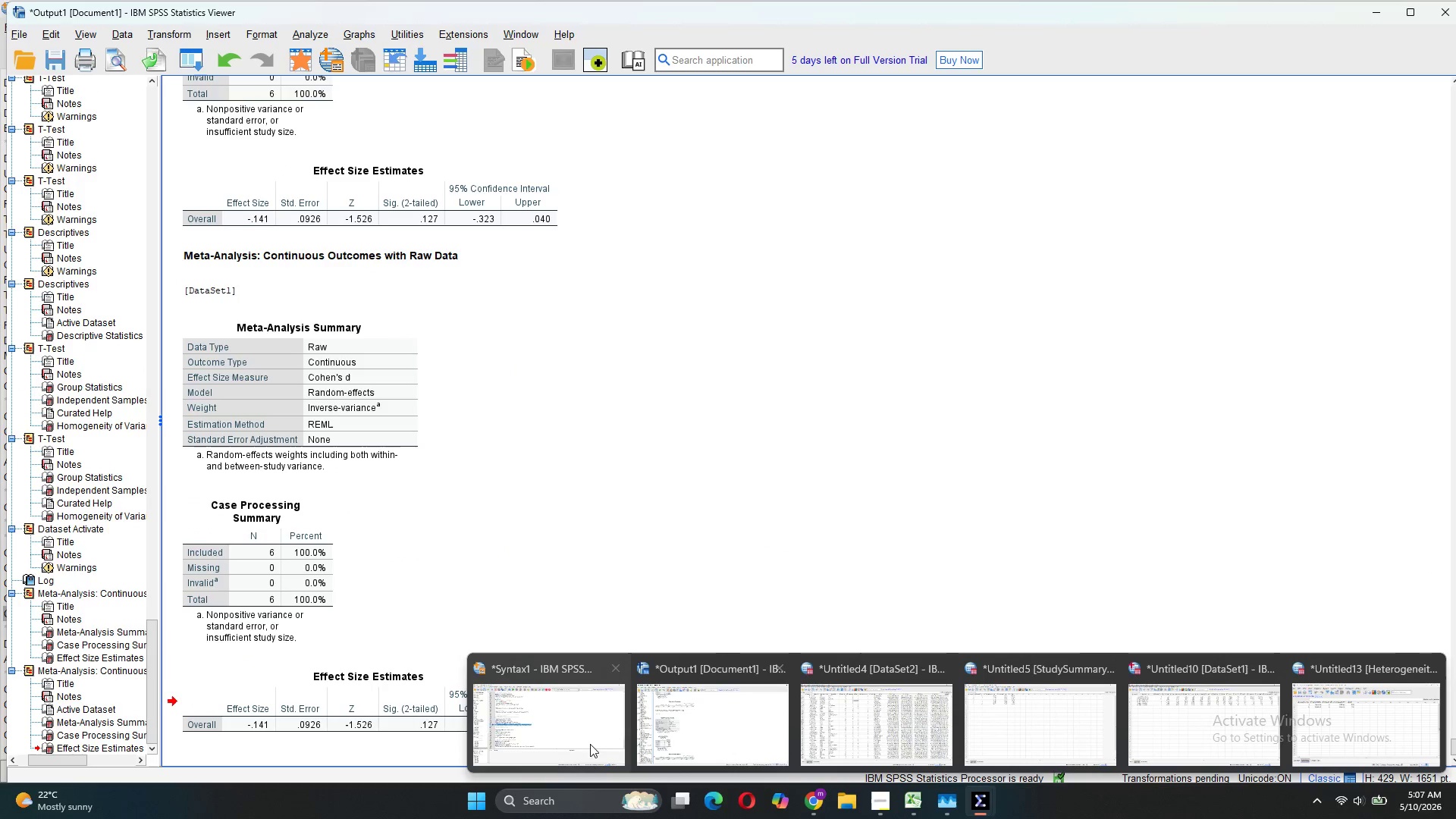 
left_click([583, 739])
 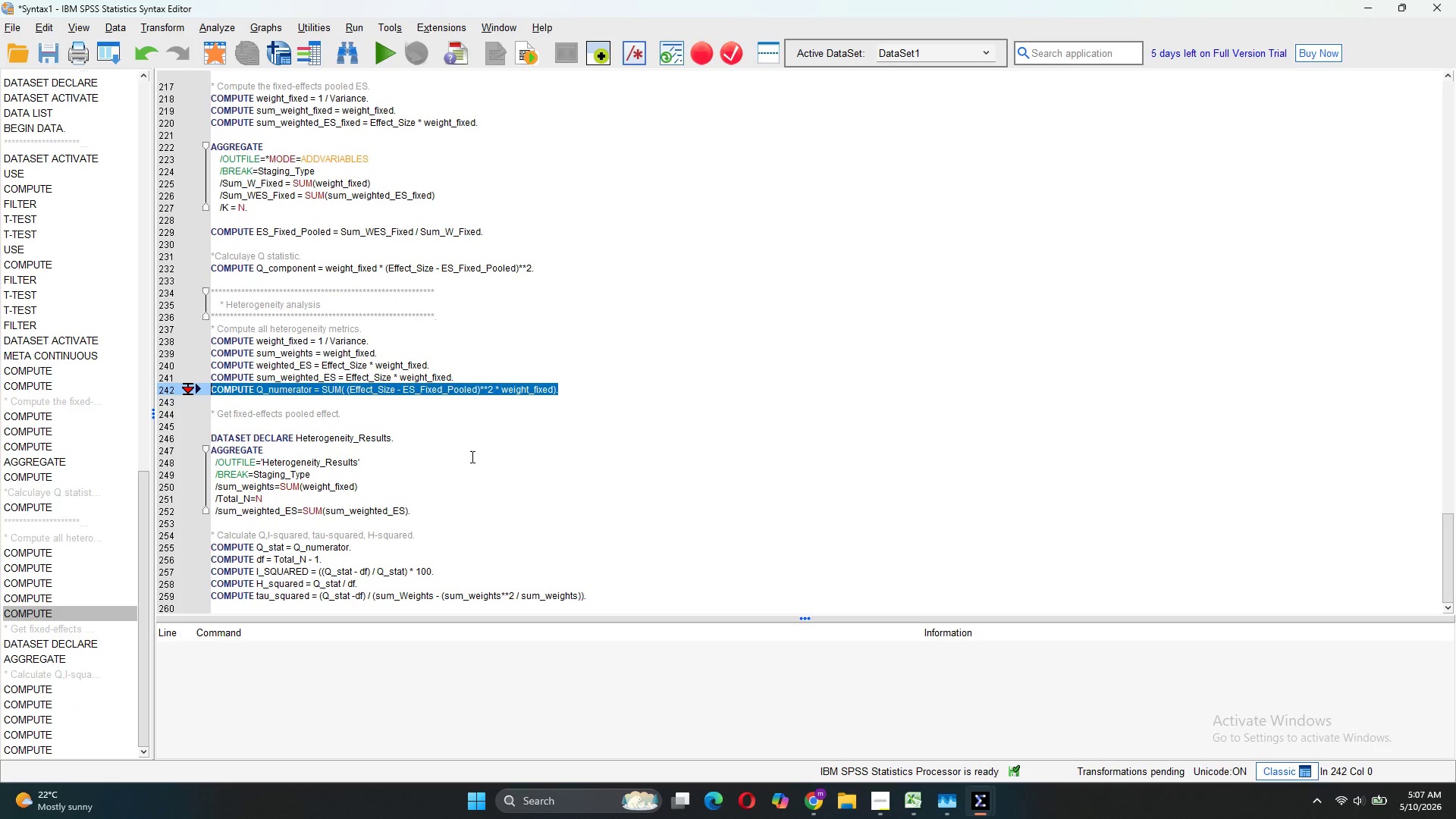 
scroll: coordinate [471, 457], scroll_direction: down, amount: 6.0
 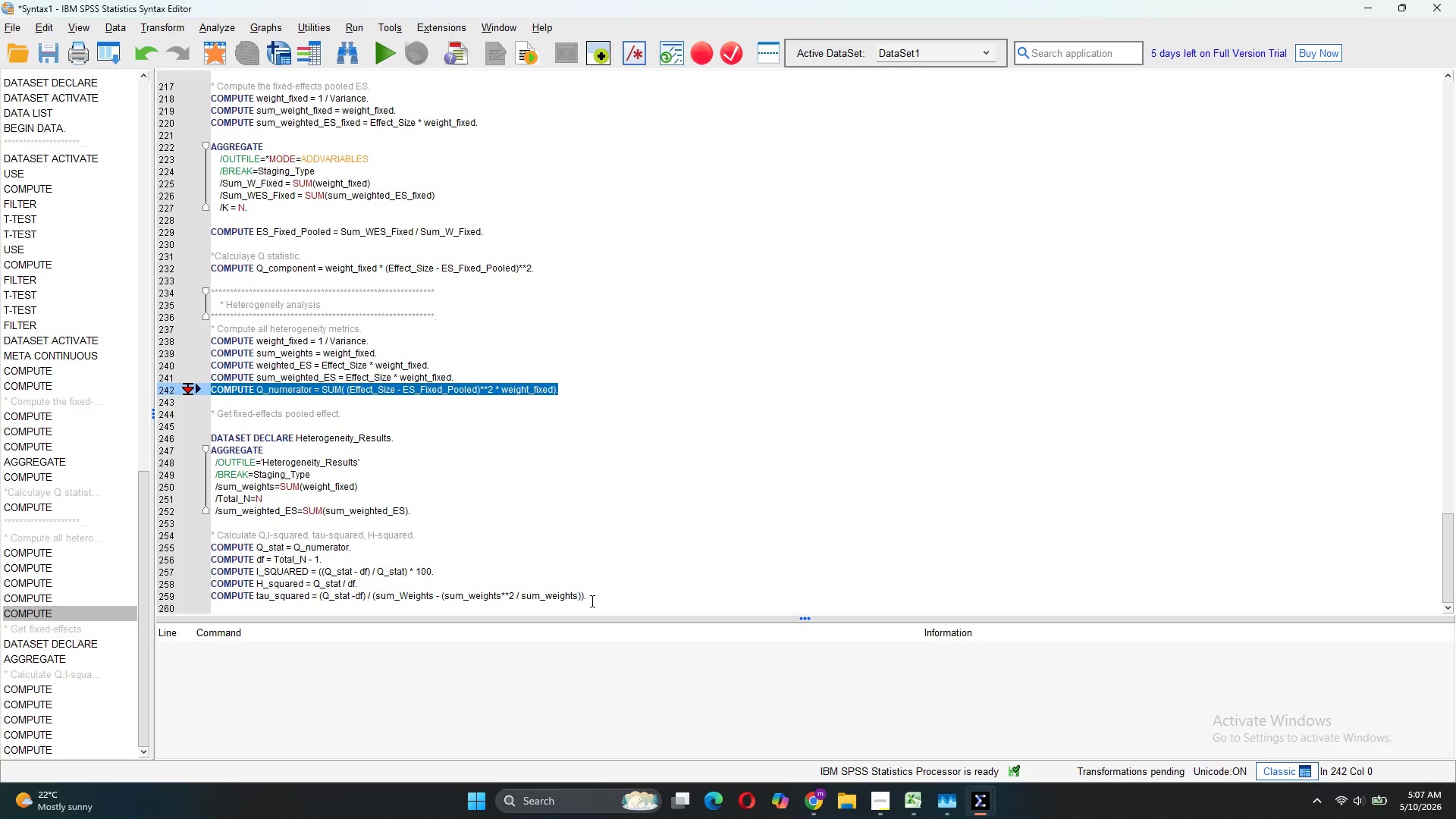 
left_click_drag(start_coordinate=[595, 601], to_coordinate=[208, 547])
 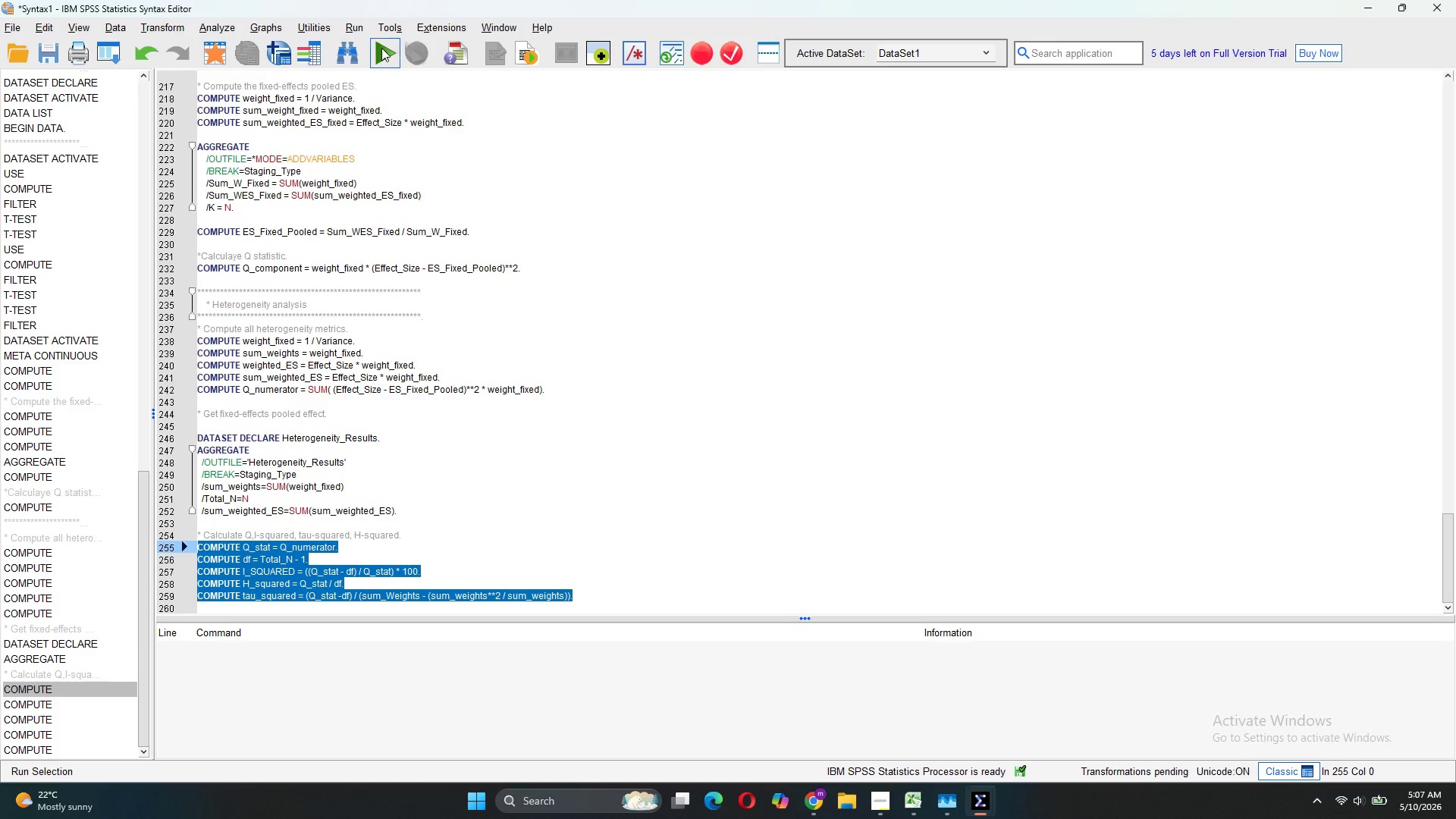 
left_click([381, 48])
 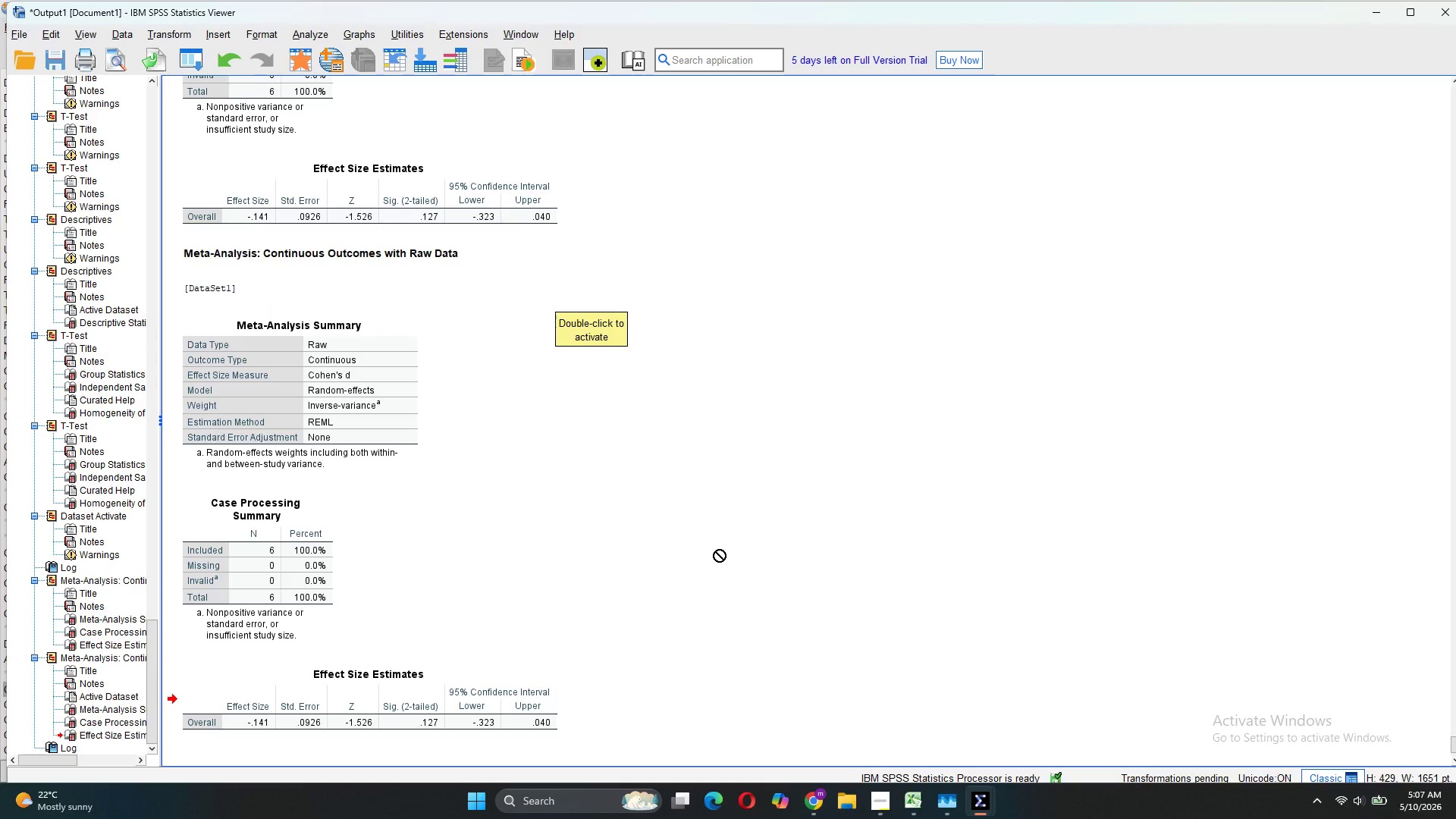 
scroll: coordinate [717, 550], scroll_direction: down, amount: 12.0
 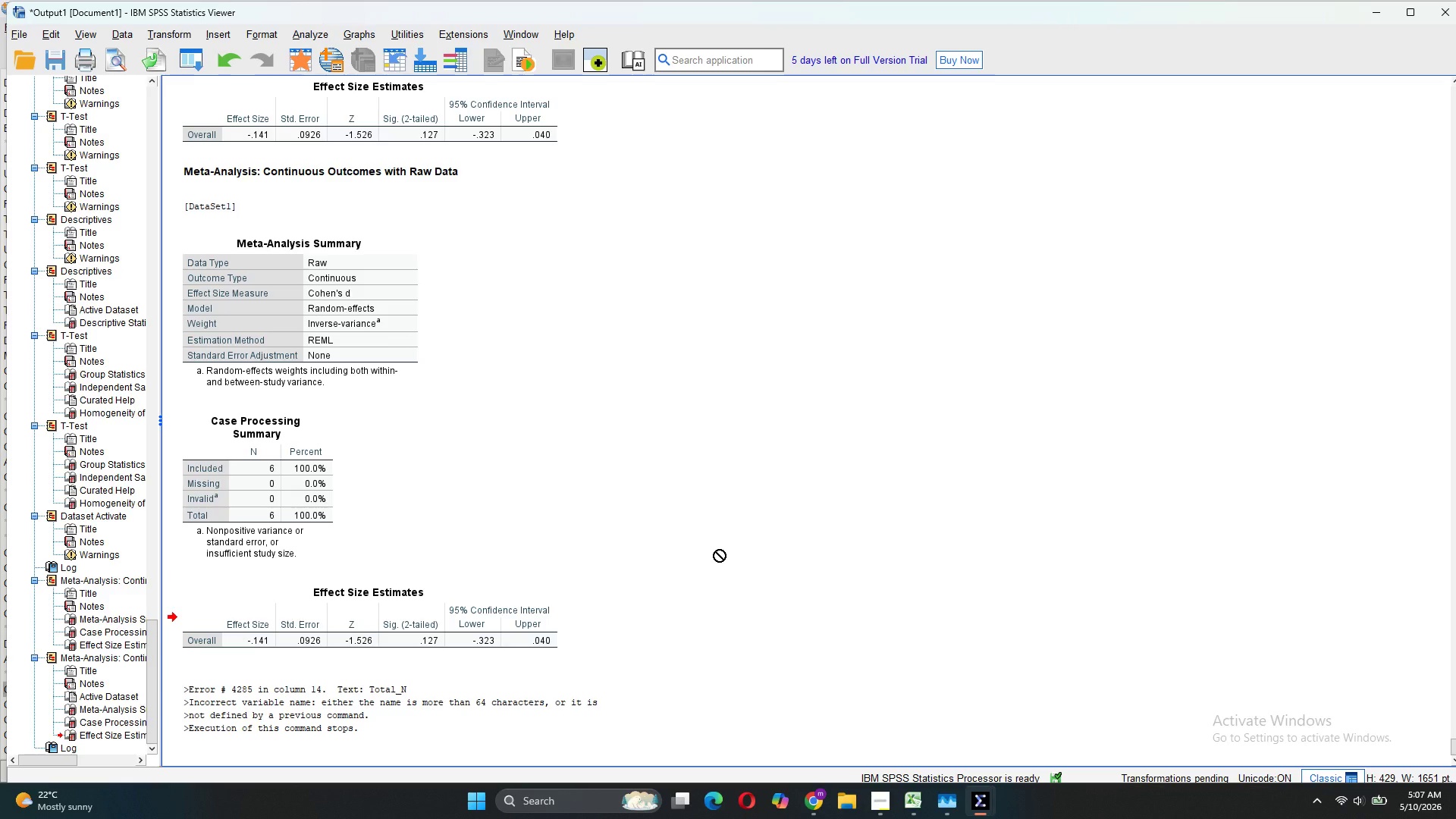 
wait(11.42)
 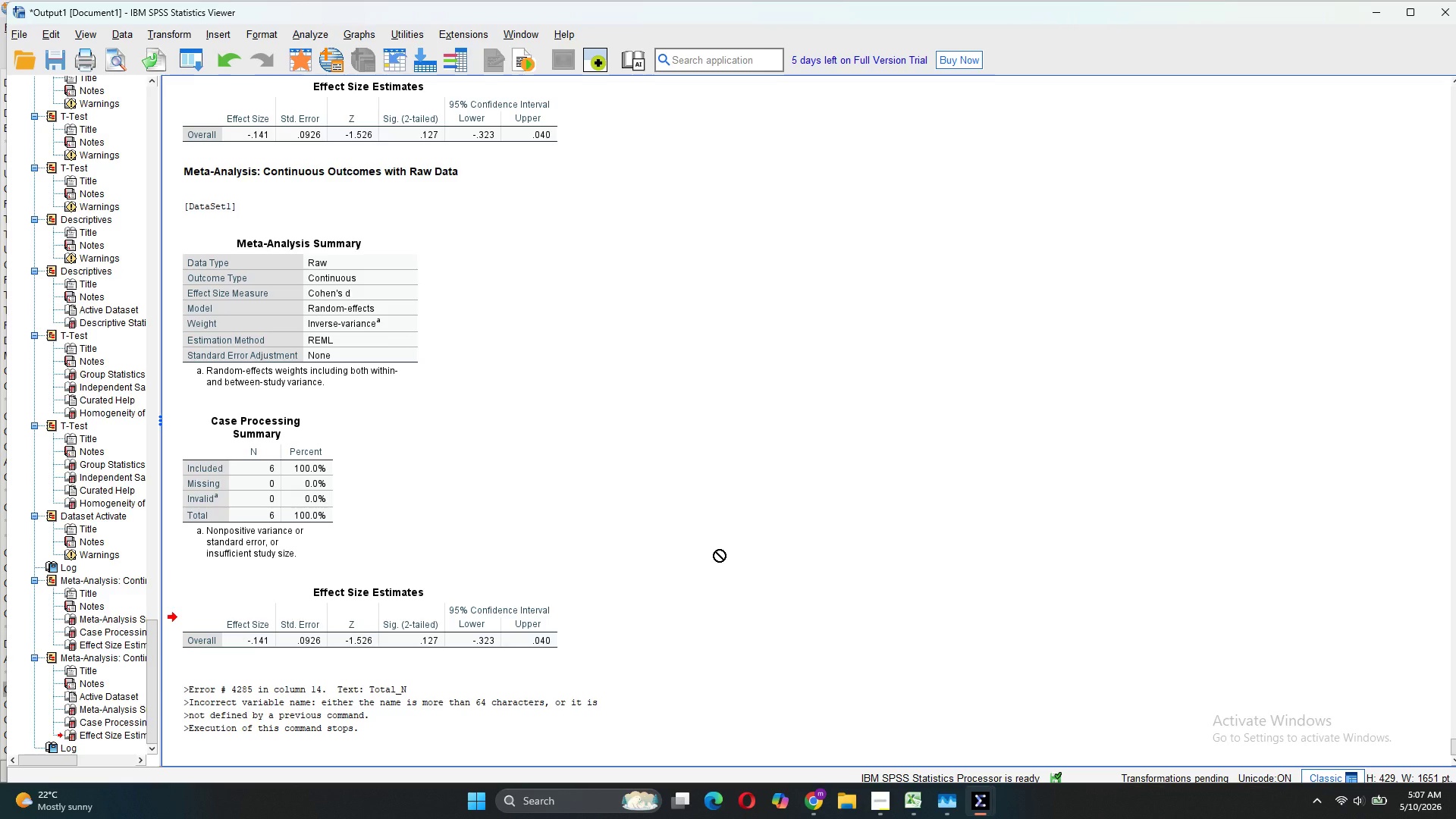 
left_click([614, 742])
 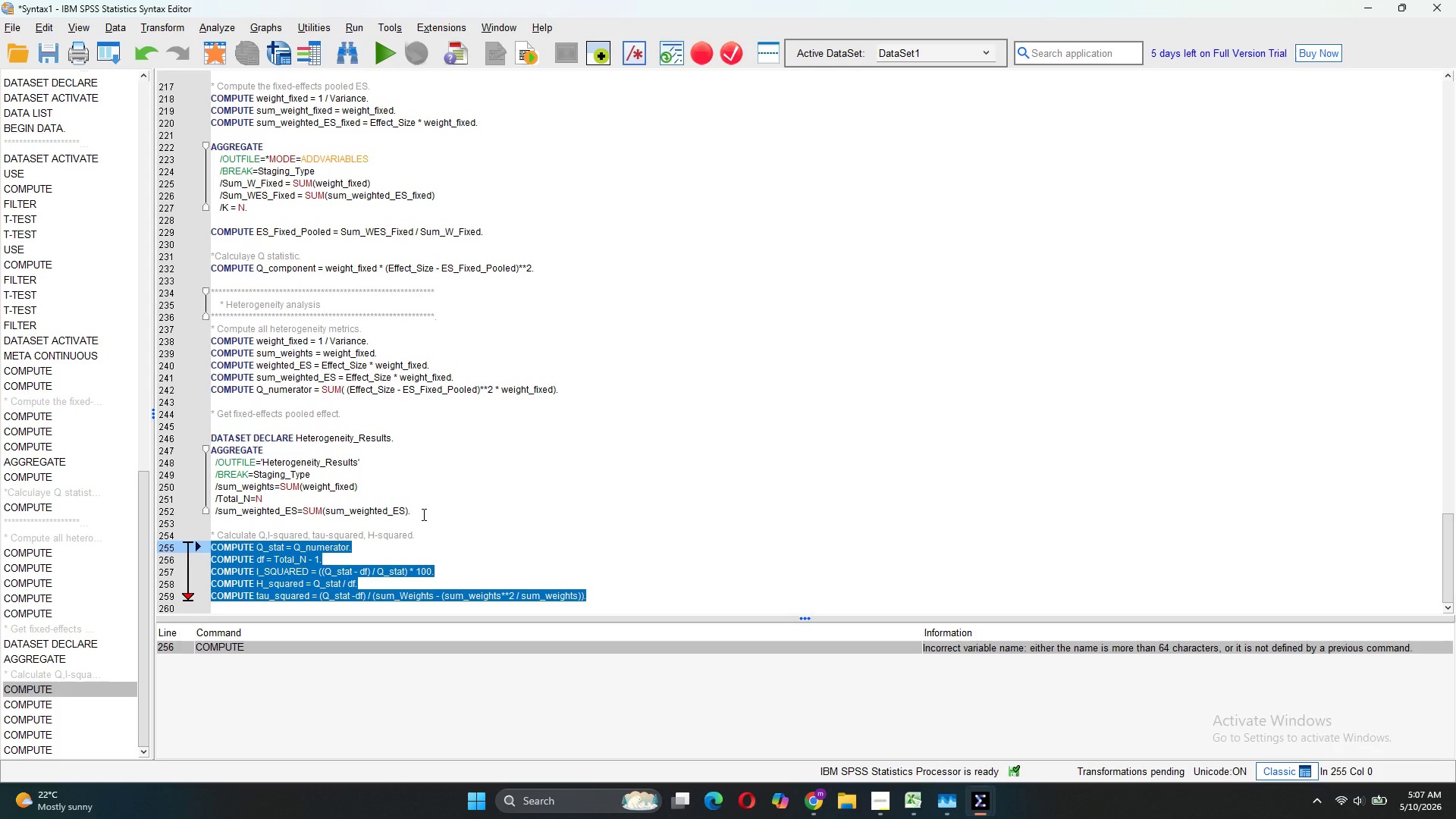 
left_click_drag(start_coordinate=[422, 514], to_coordinate=[199, 453])
 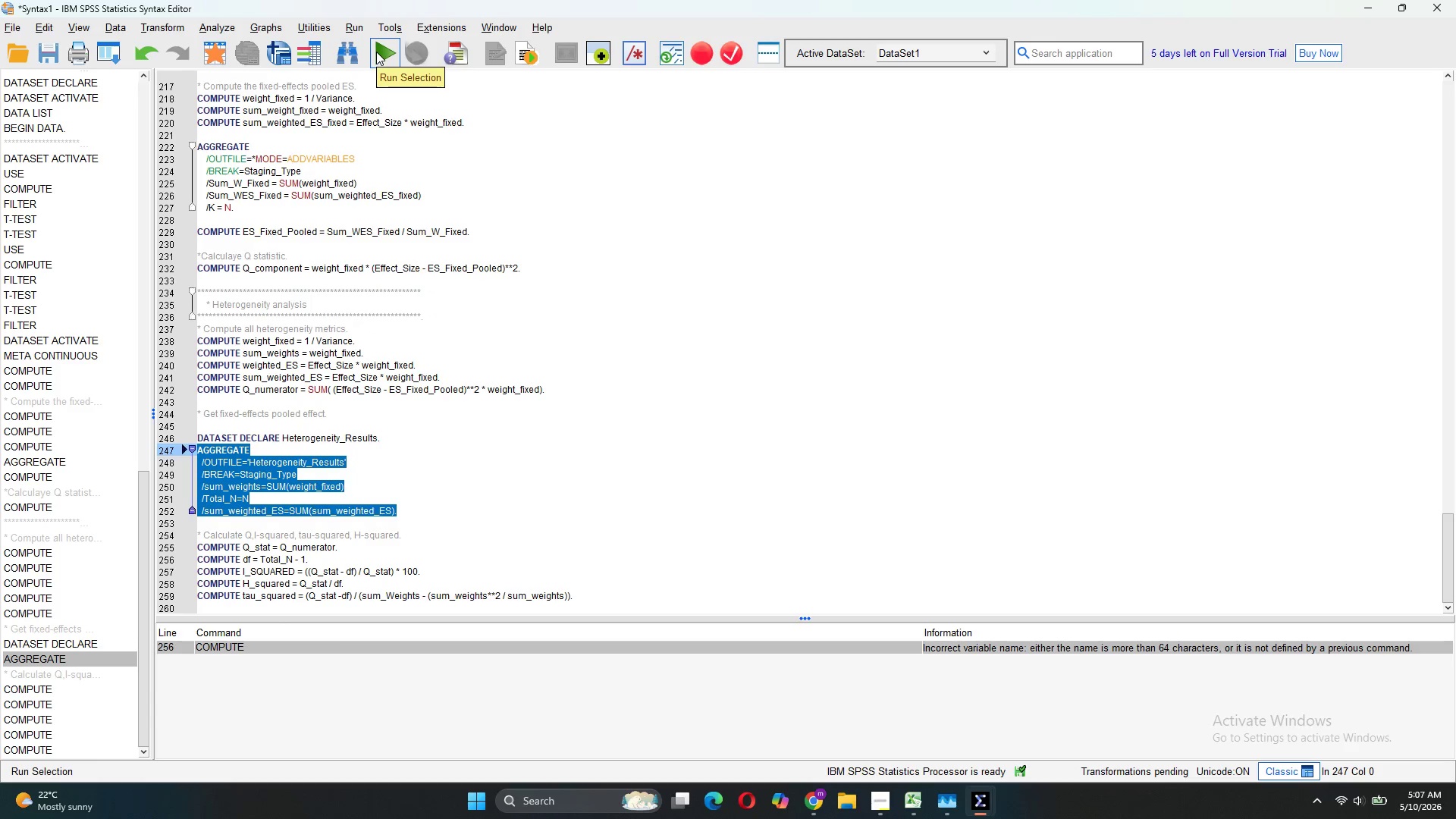 
left_click([376, 52])
 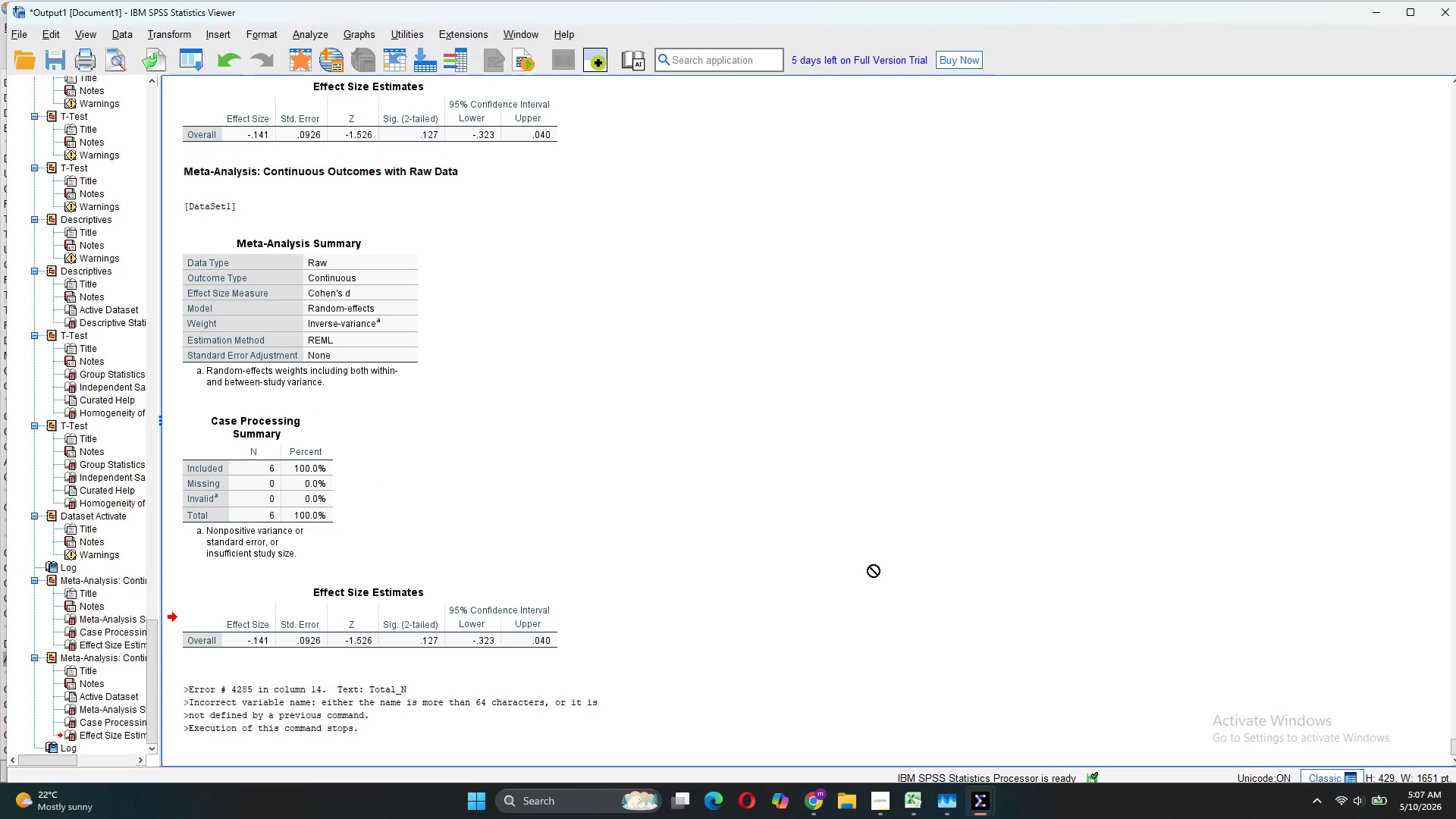 
mouse_move([982, 755])
 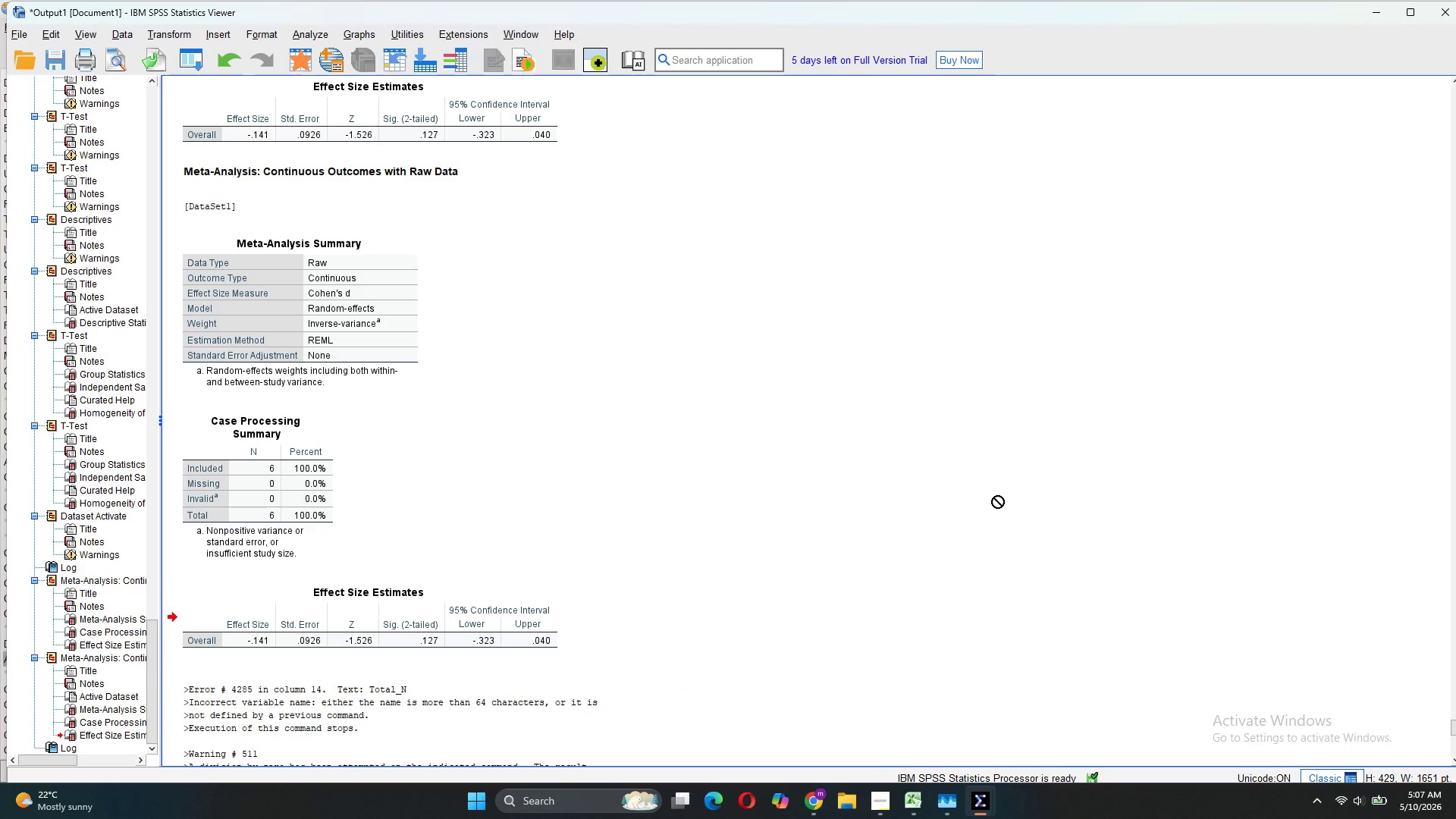 
scroll: coordinate [995, 496], scroll_direction: down, amount: 7.0
 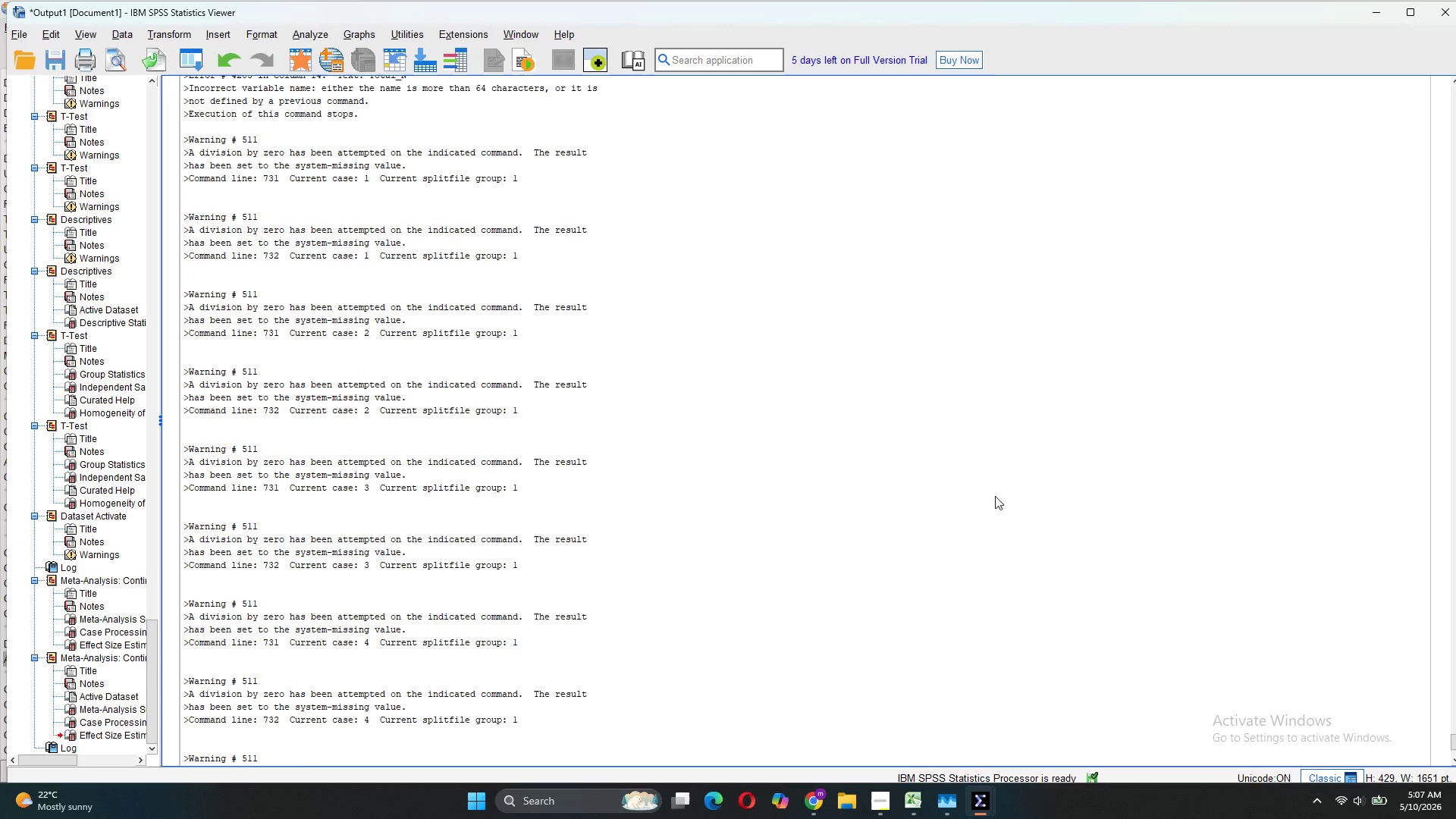 
scroll: coordinate [996, 500], scroll_direction: up, amount: 1.0
 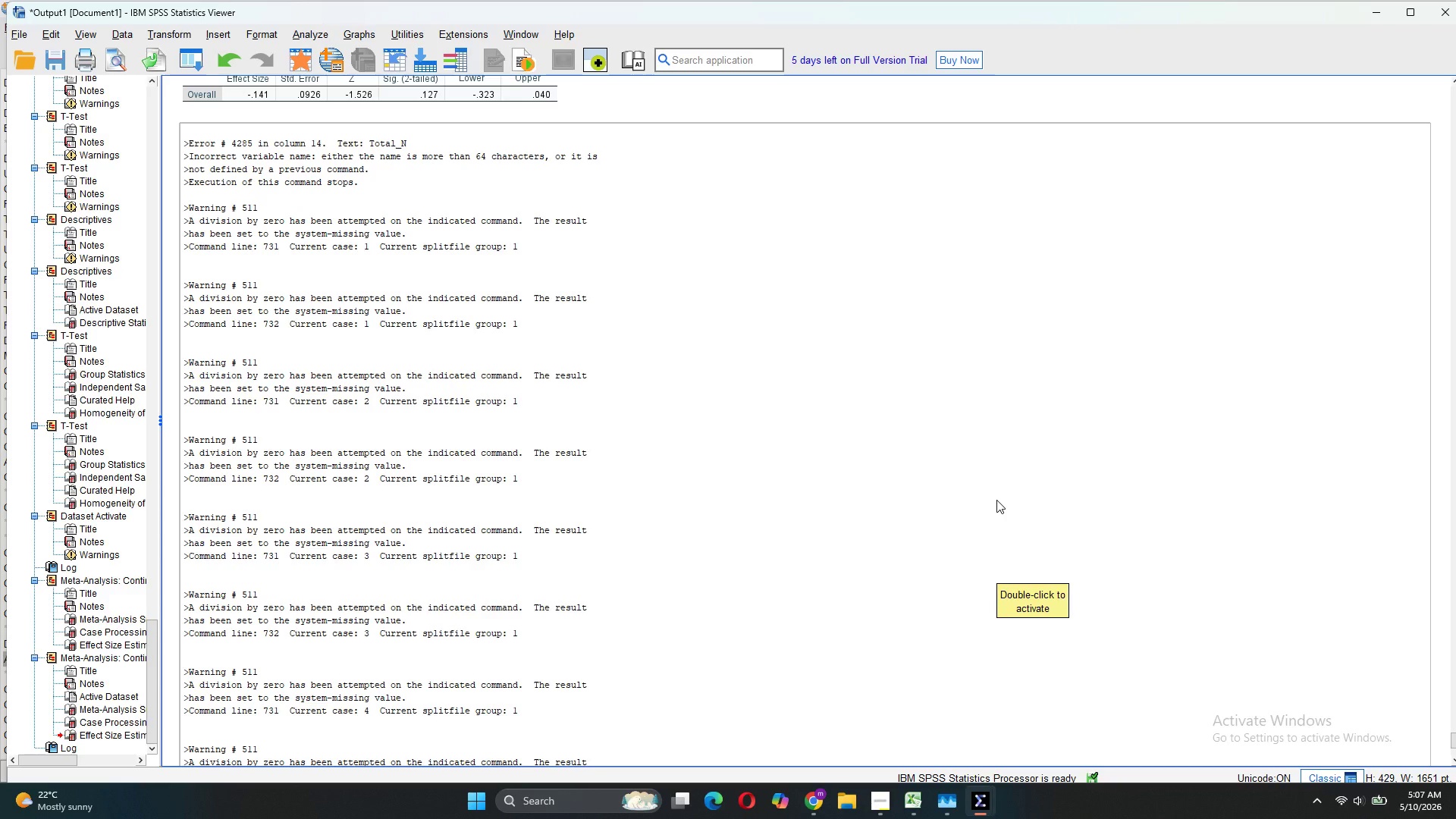 
right_click([996, 500])
 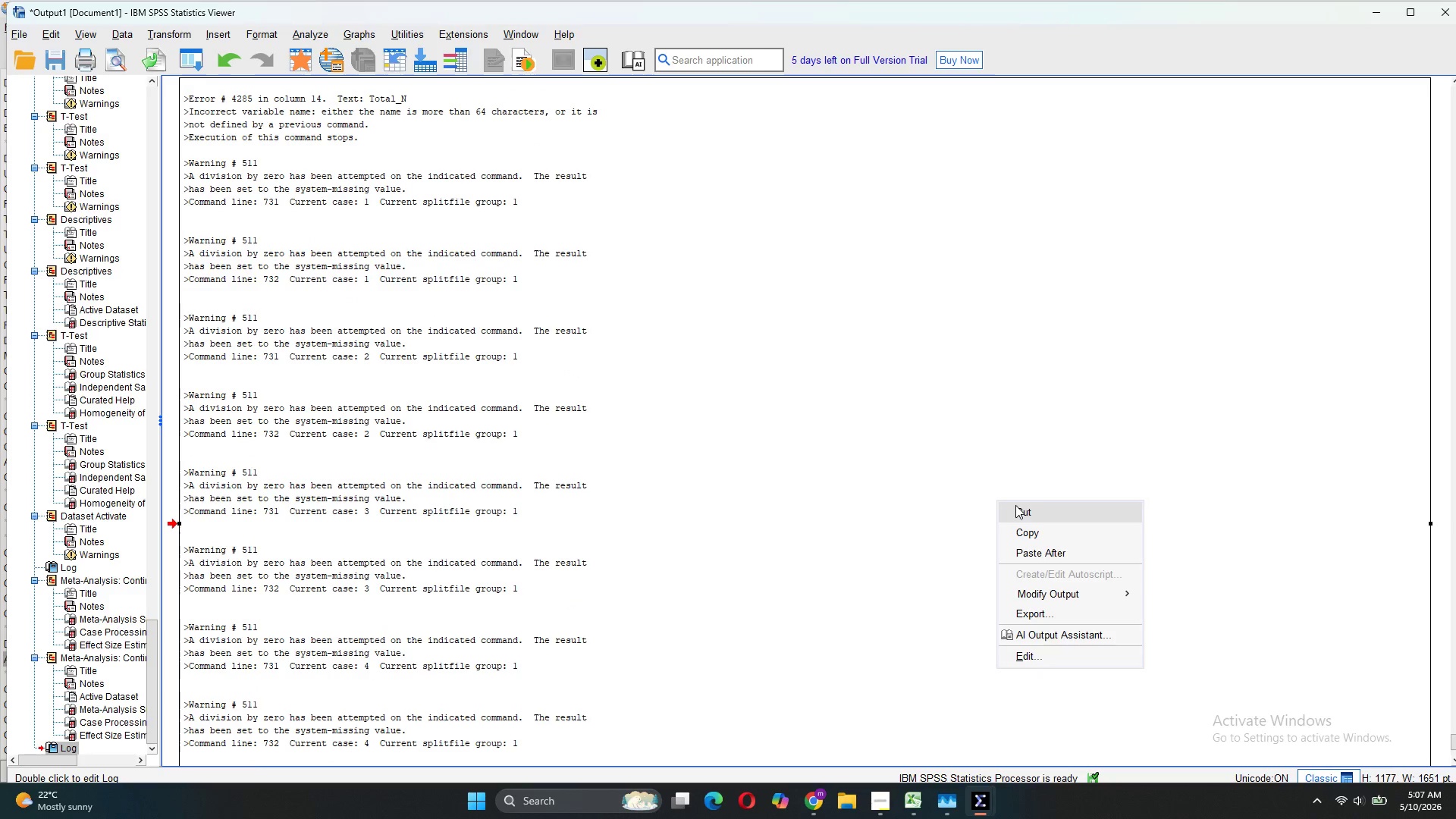 
left_click([1015, 505])
 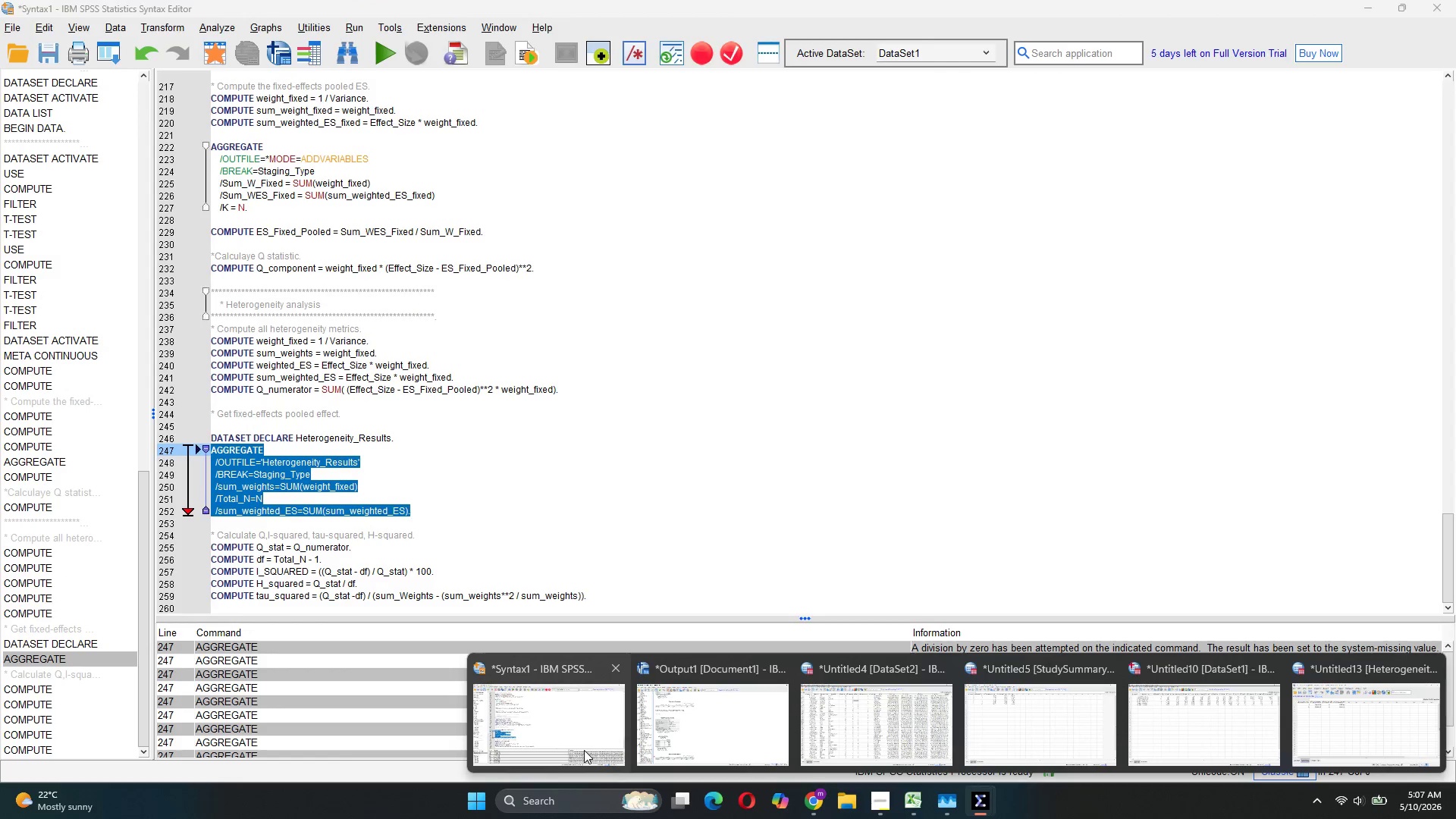 
left_click([584, 750])
 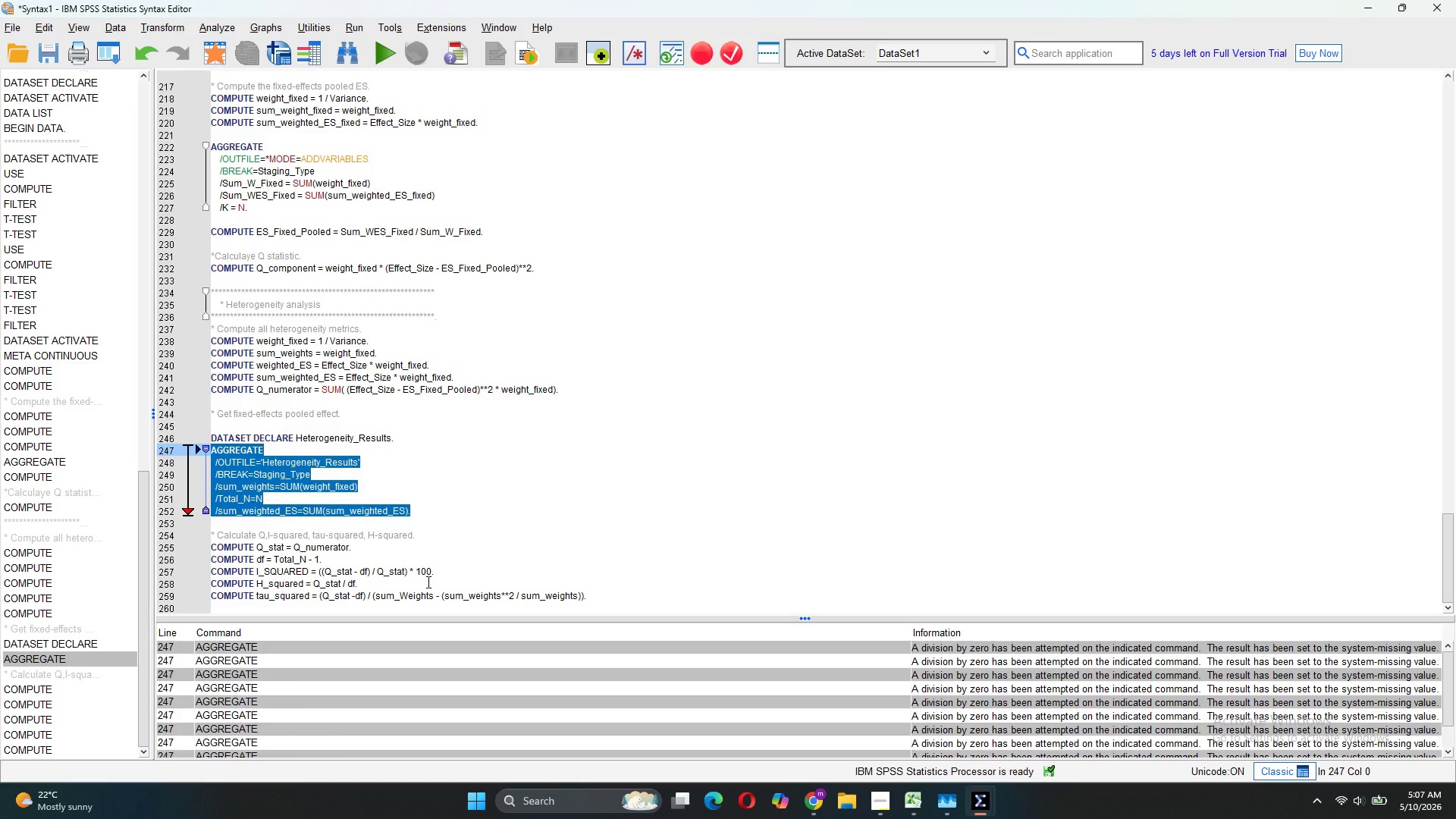 
wait(10.88)
 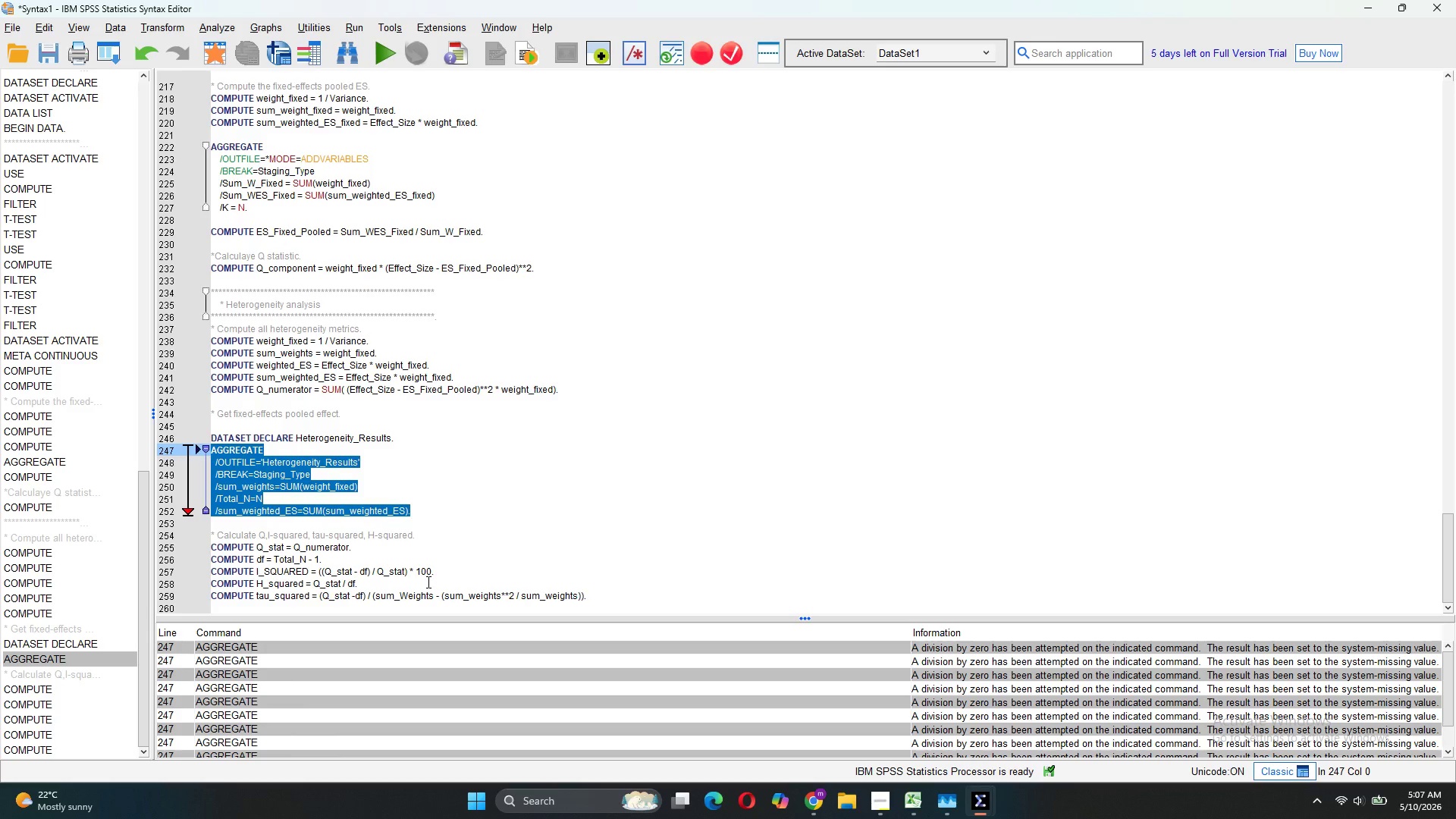 
left_click([306, 560])
 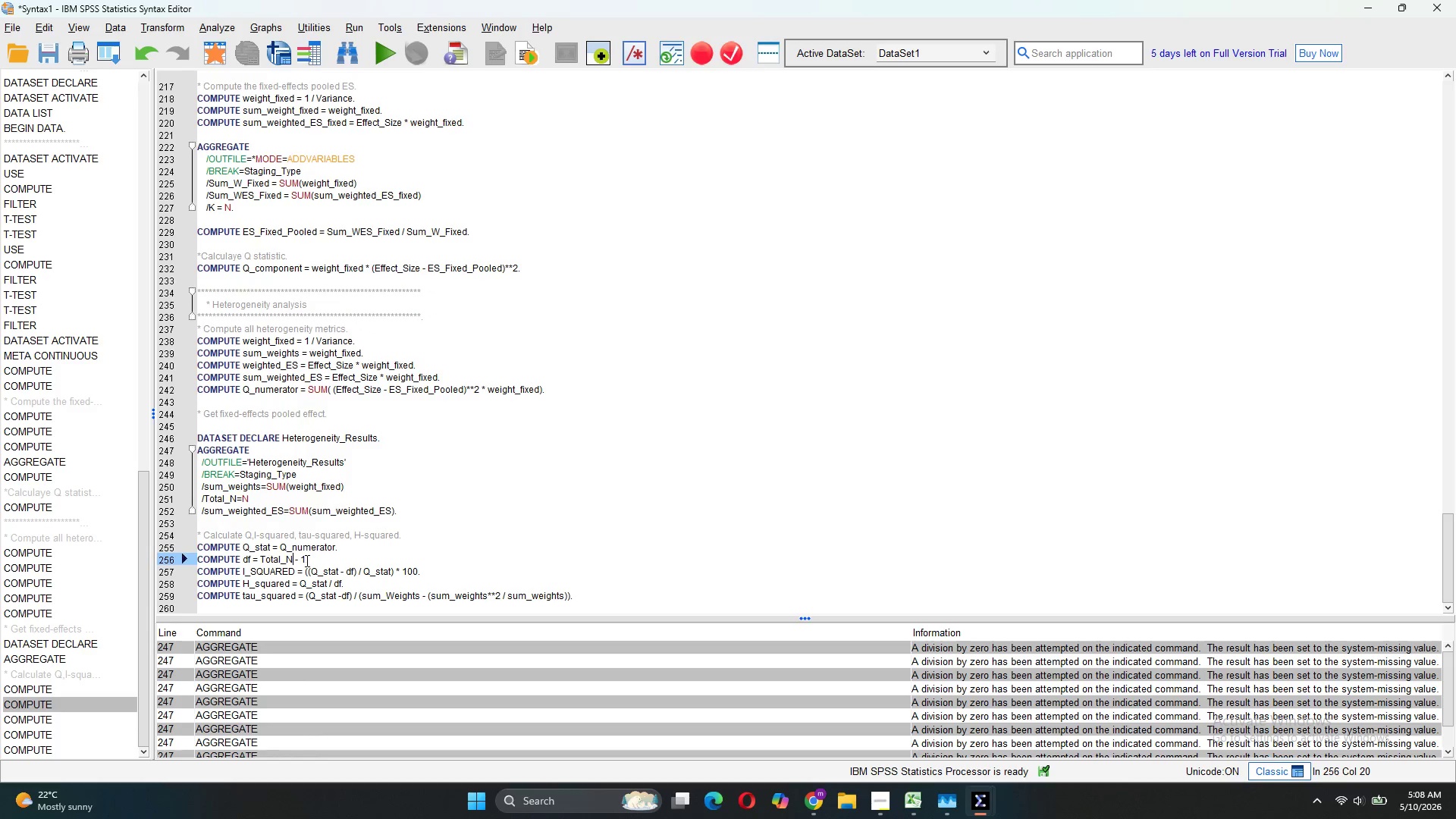 
key(Backspace)
 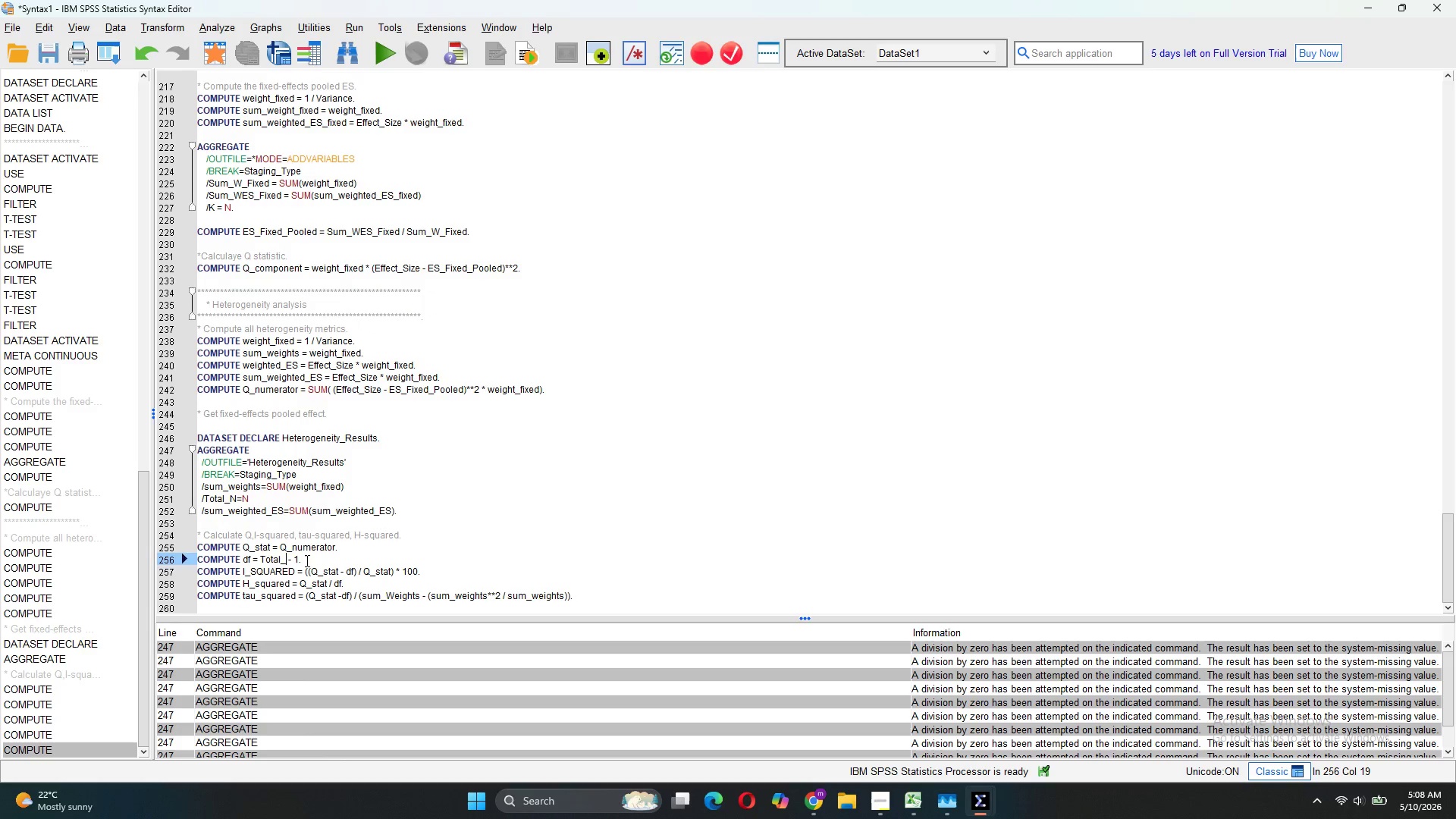 
key(Backspace)
 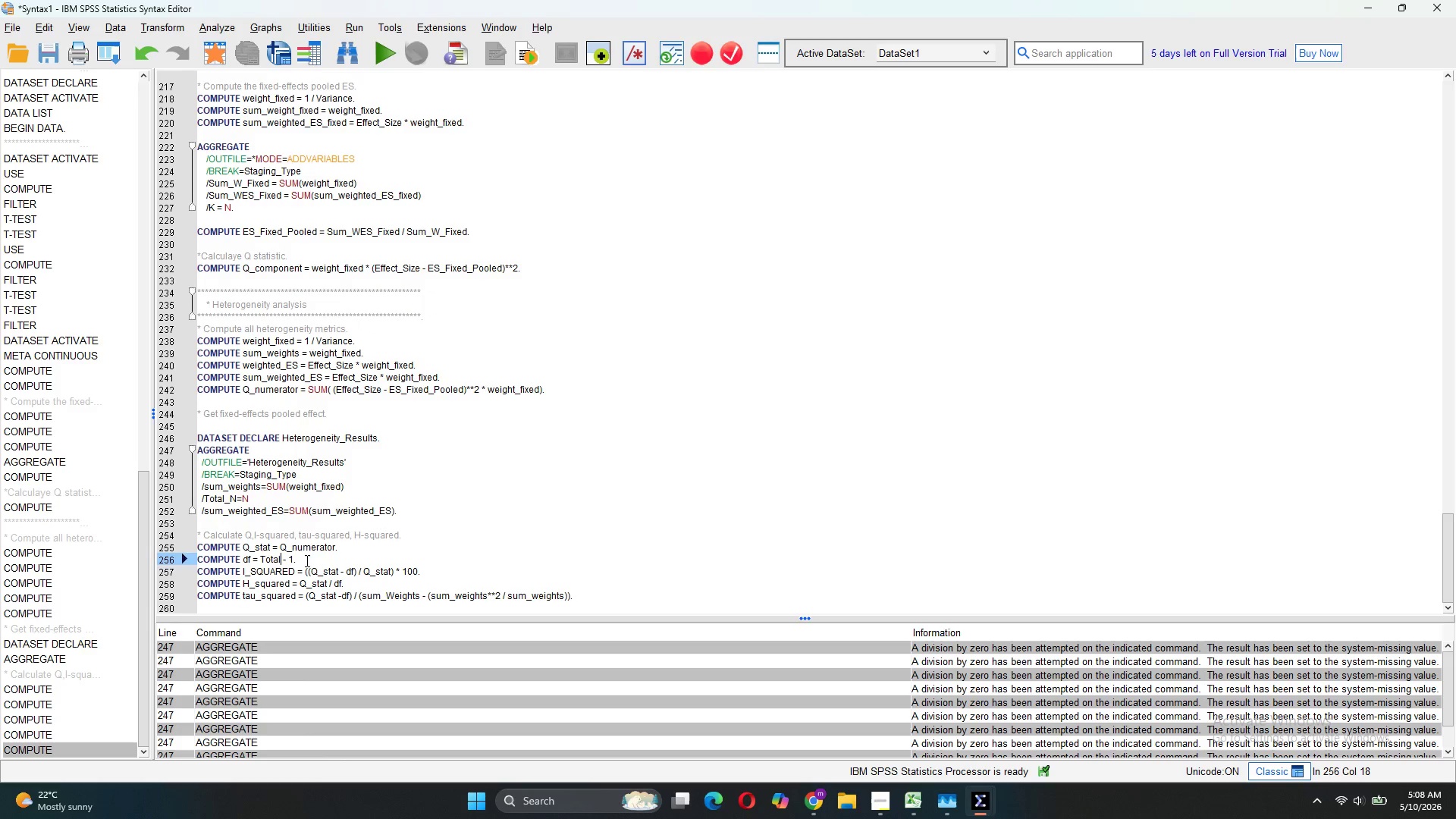 
key(Backspace)
 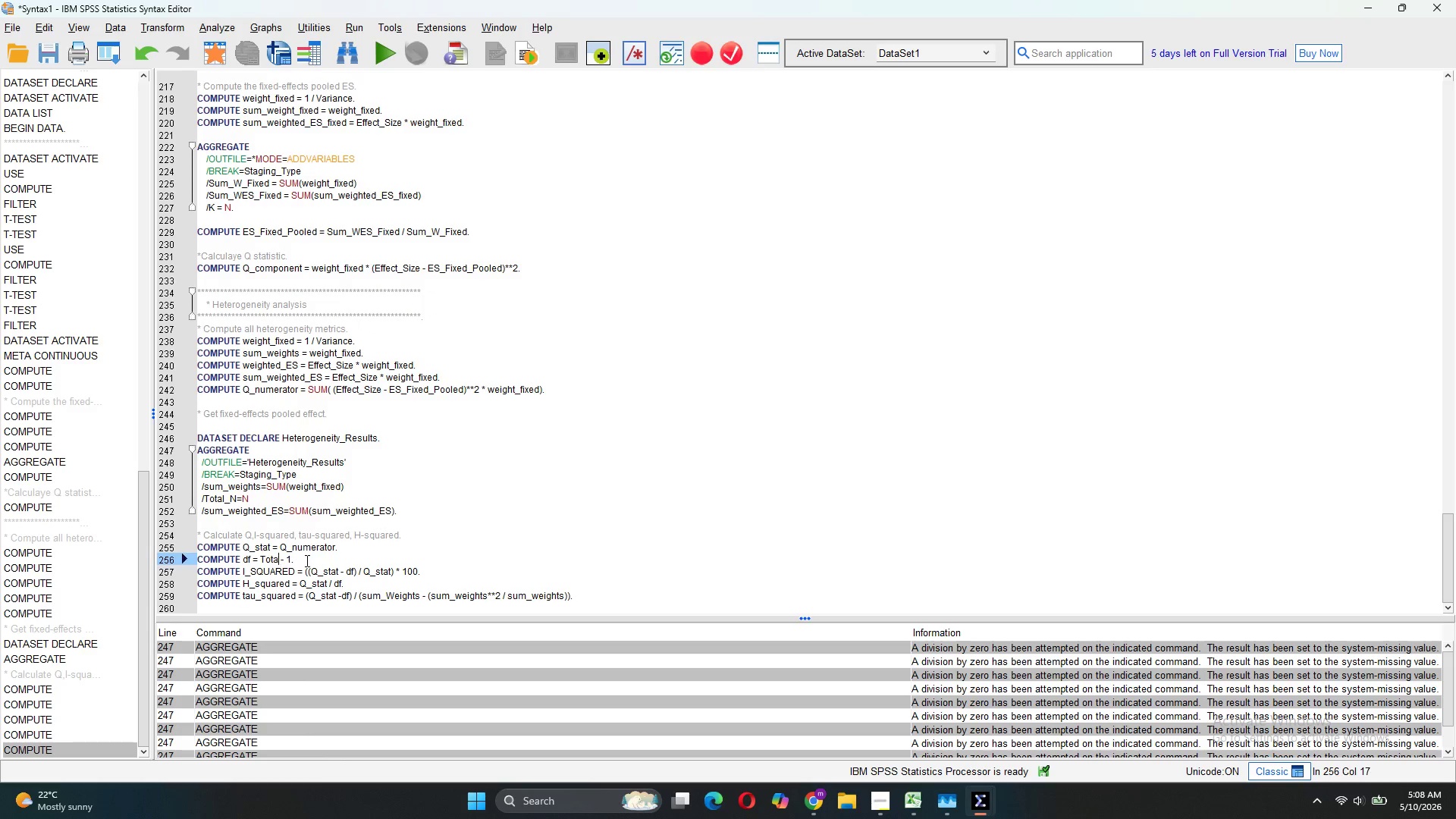 
key(Backspace)
 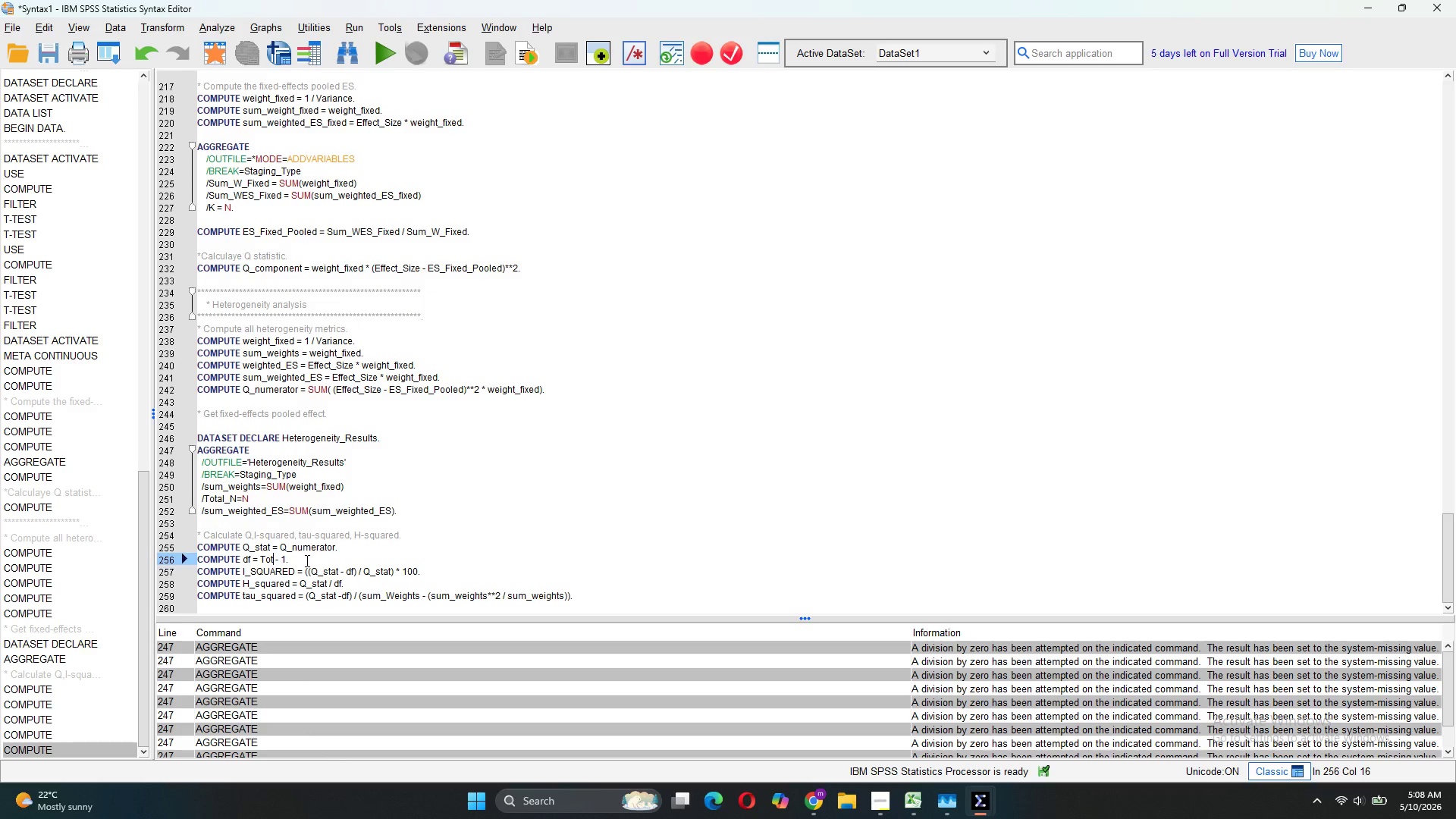 
key(Backspace)
 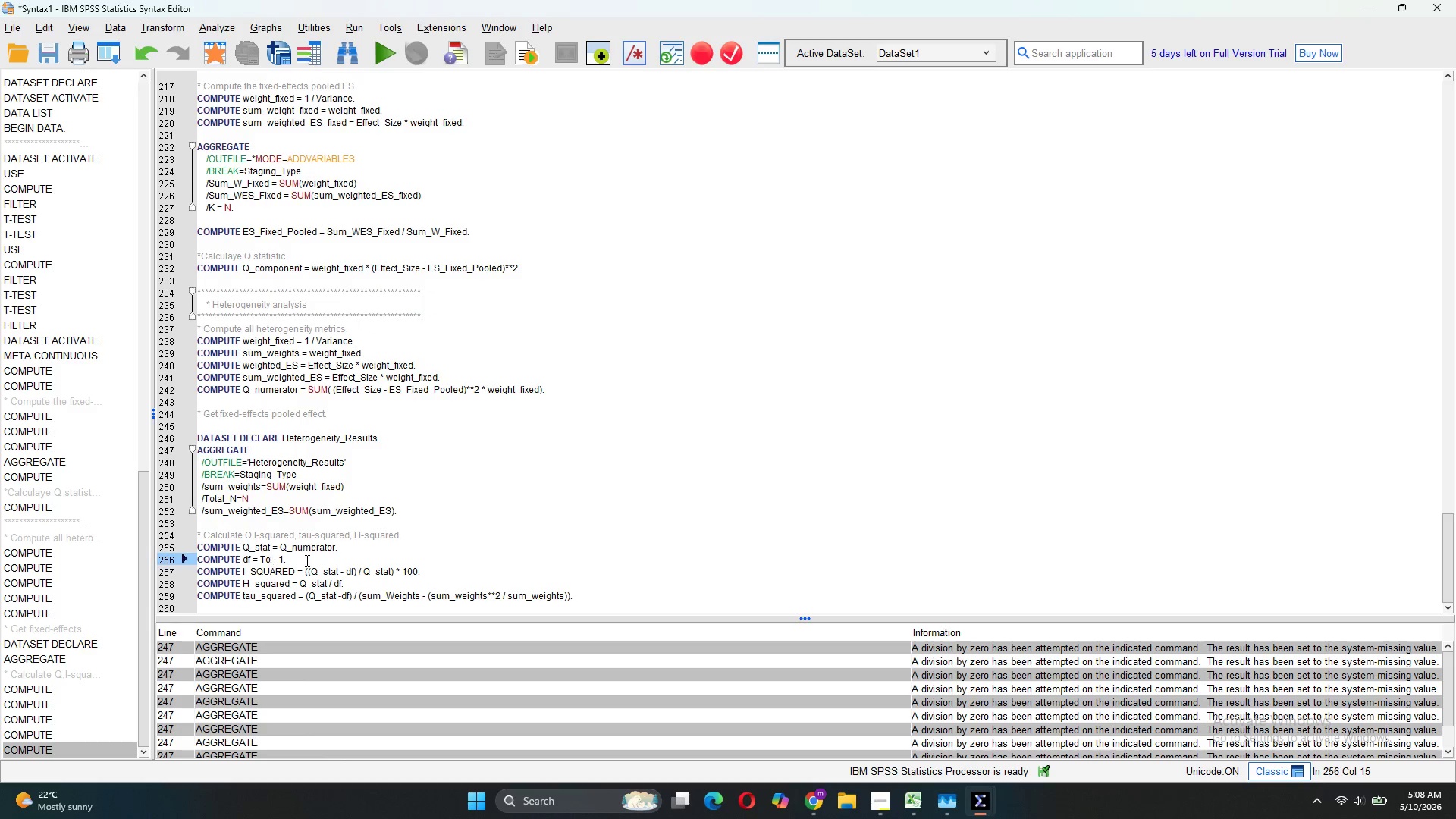 
key(Backspace)
 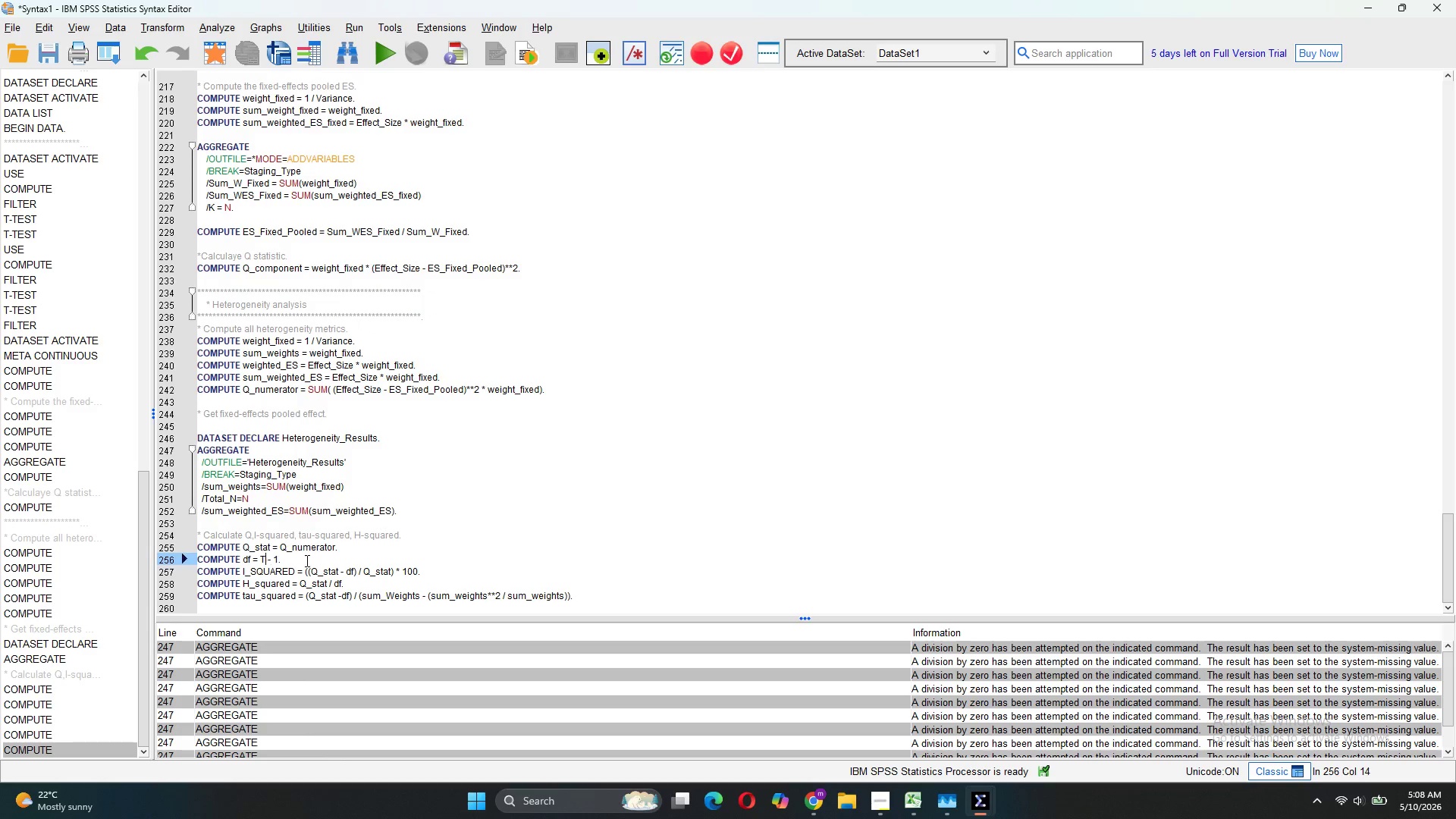 
key(Backspace)
 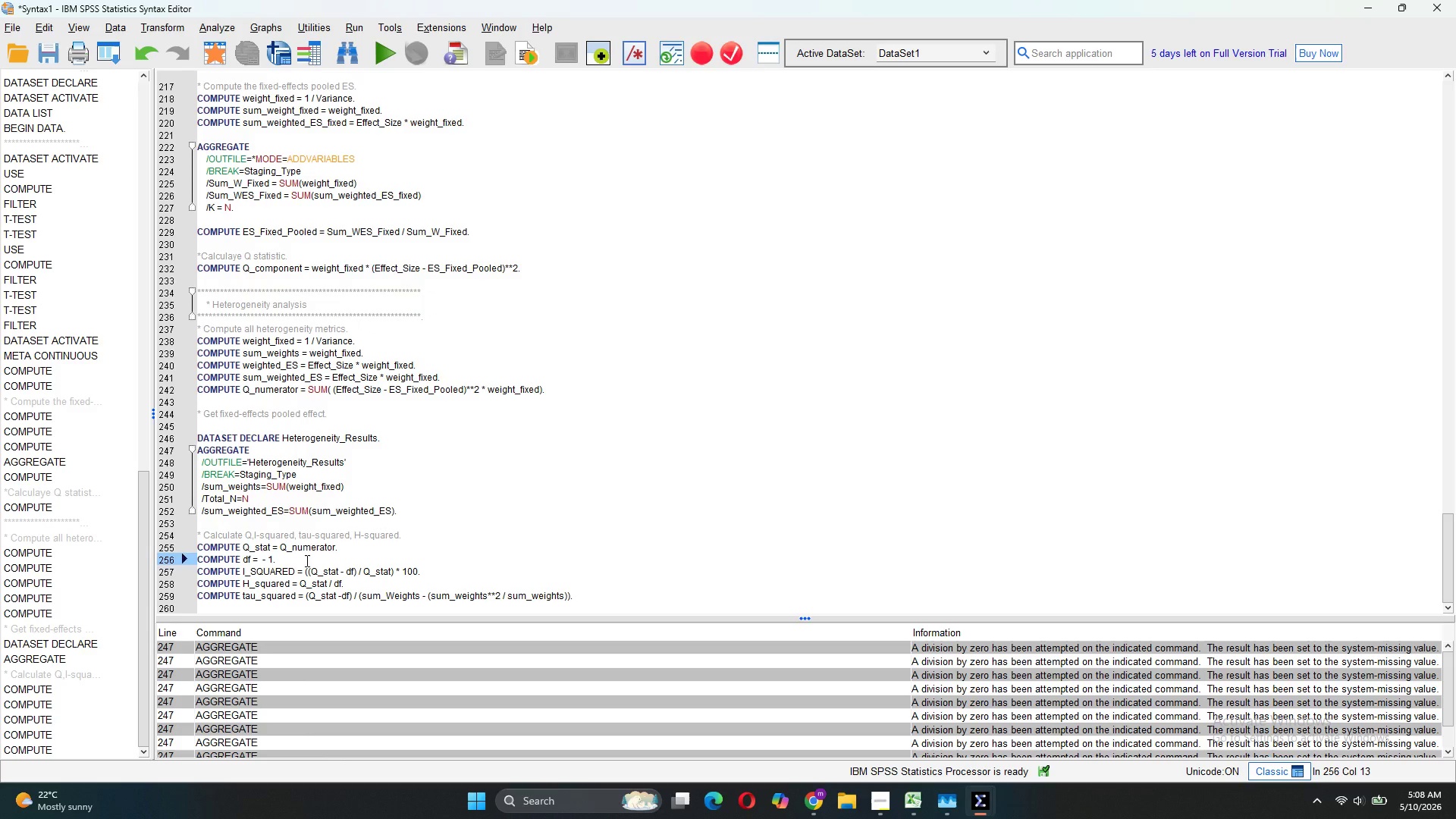 
key(CapsLock)
 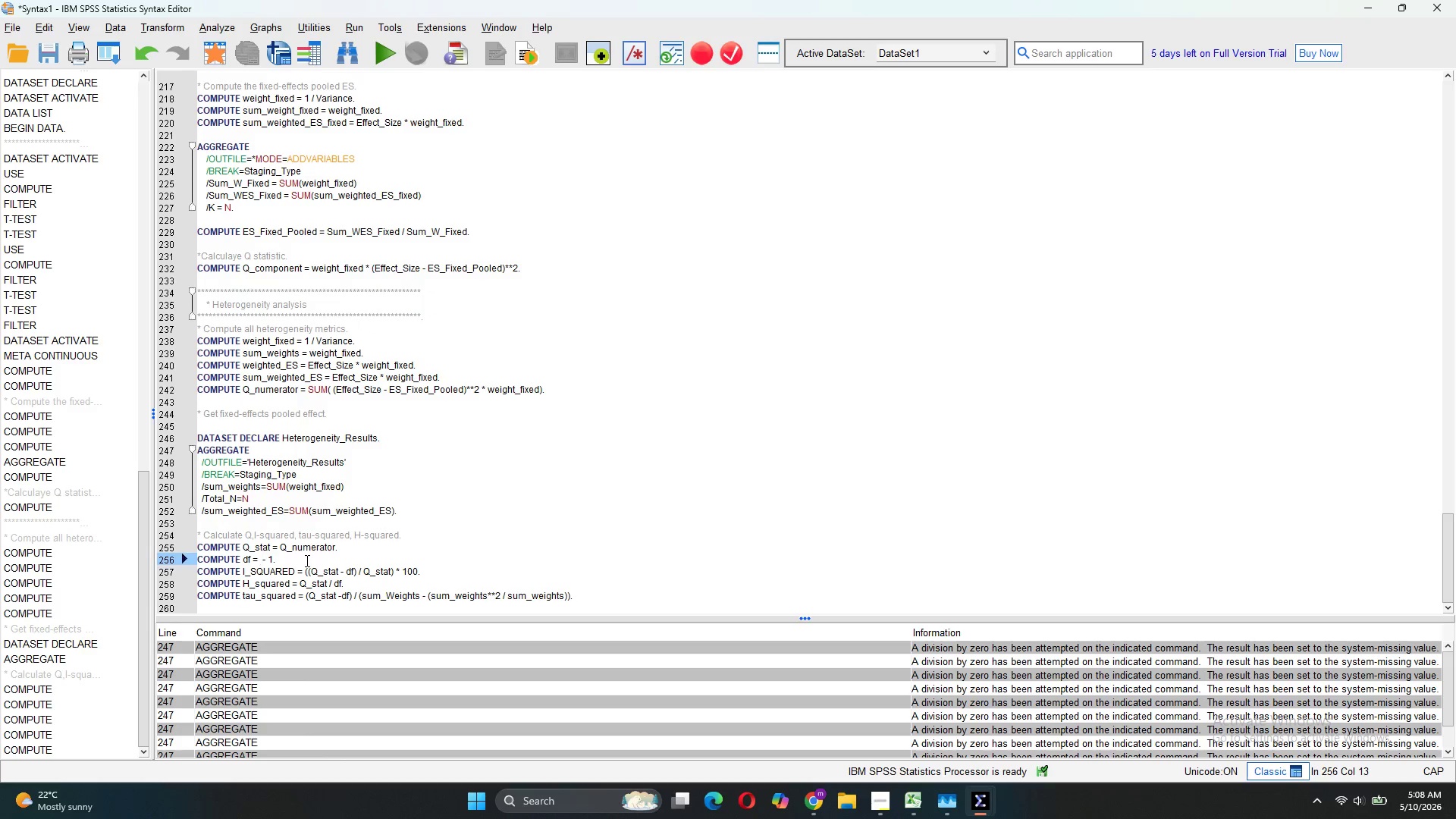 
key(N)
 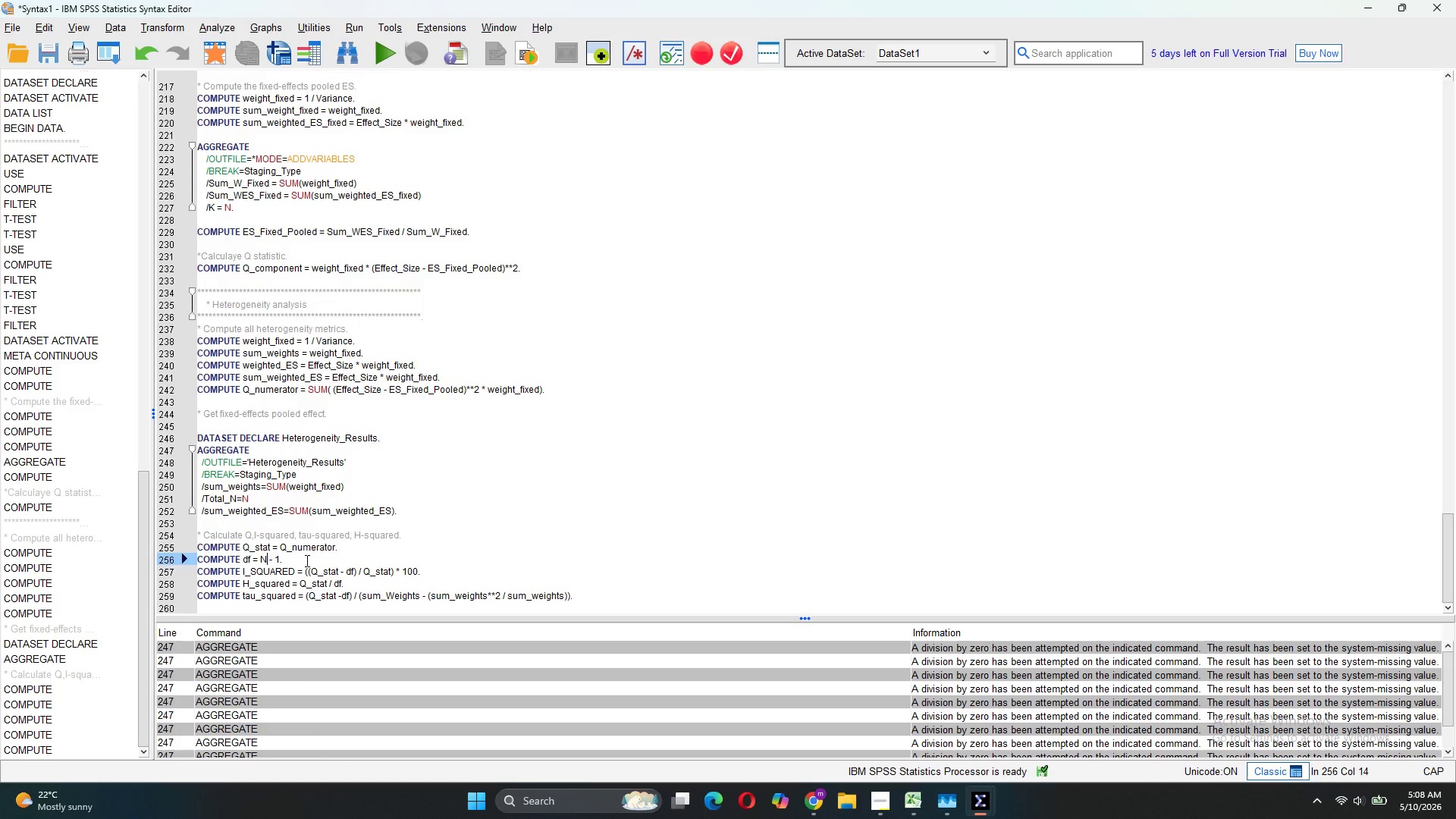 
key(CapsLock)
 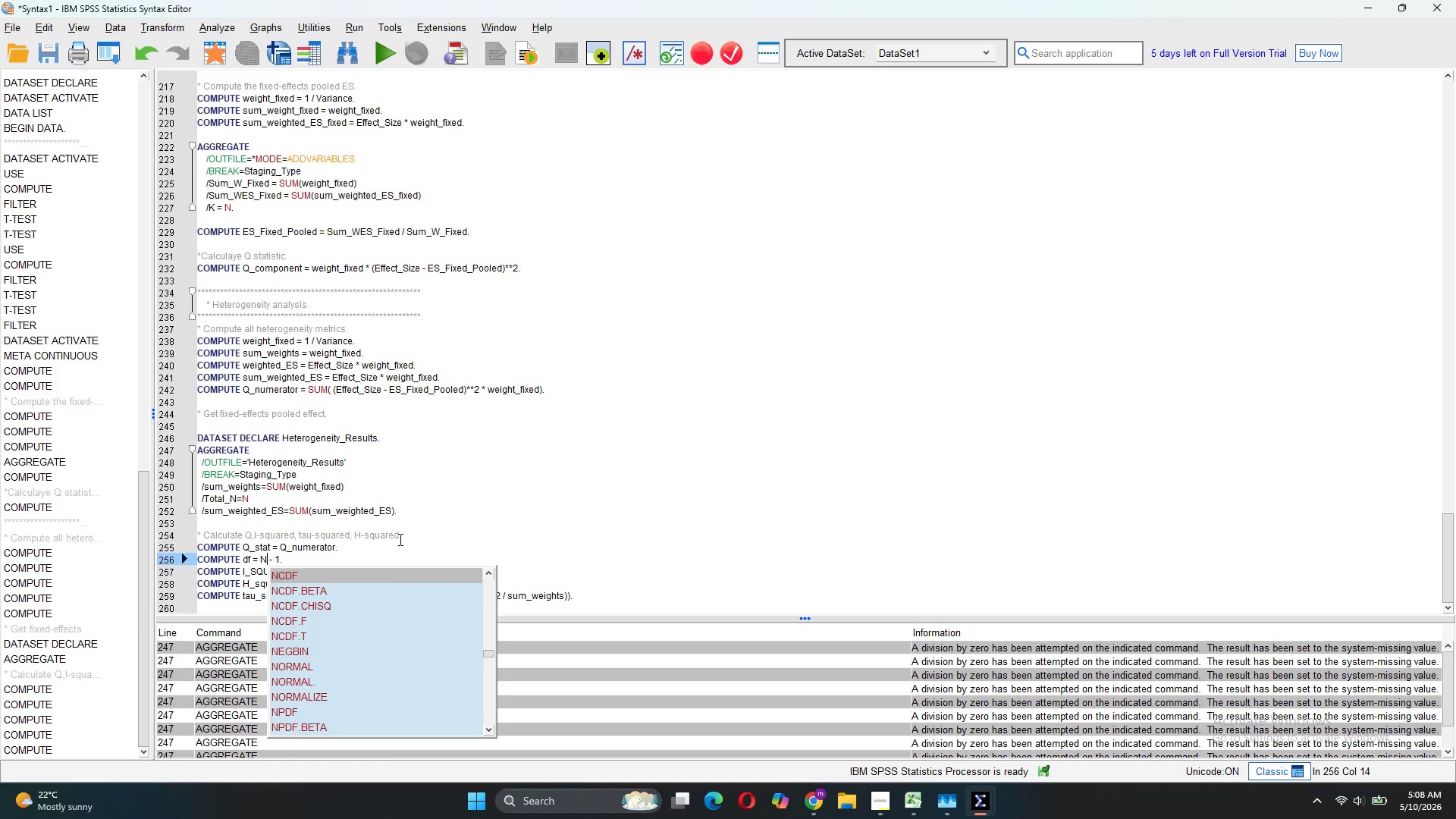 
left_click_drag(start_coordinate=[399, 539], to_coordinate=[520, 548])
 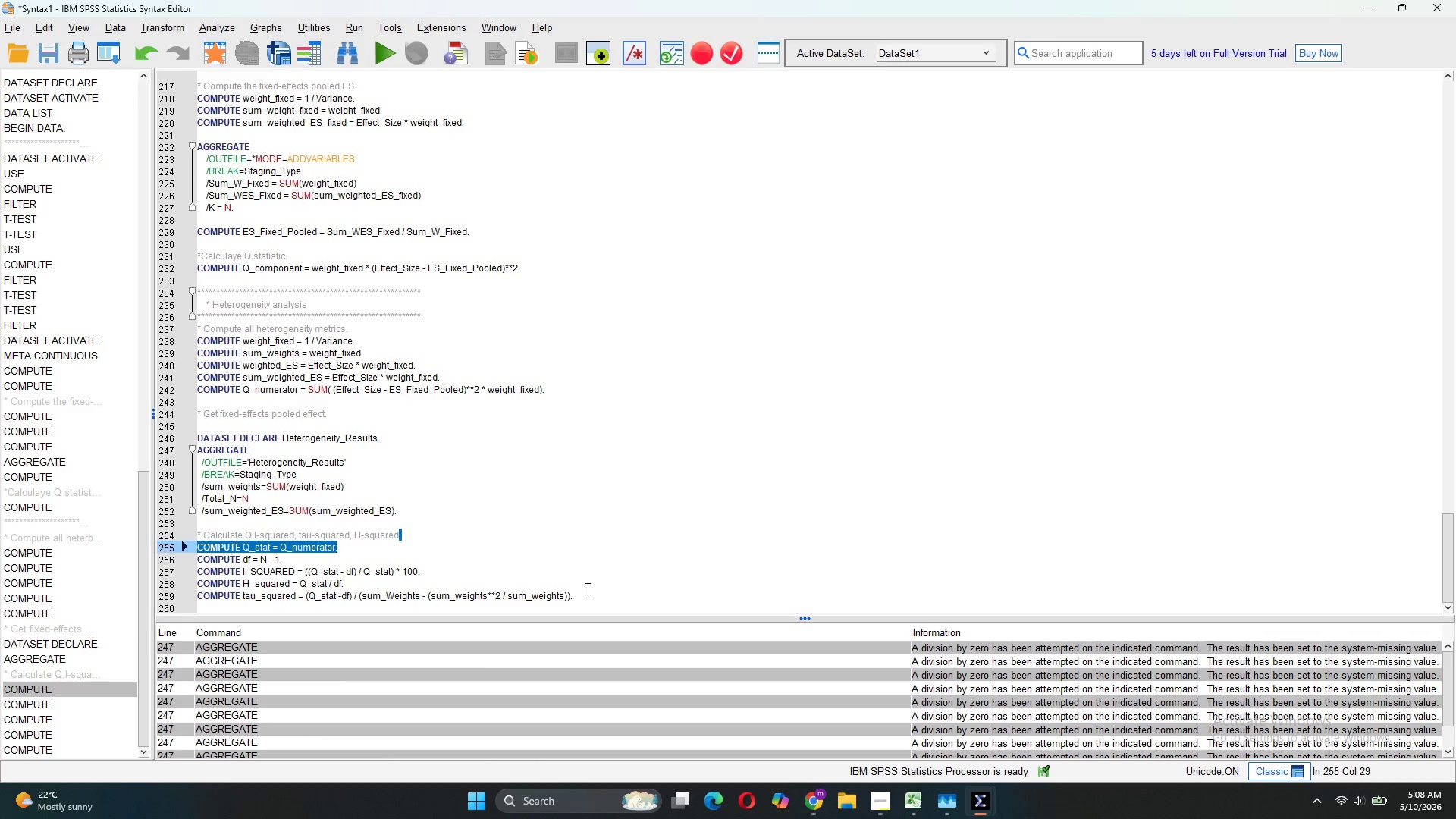 
left_click([586, 590])
 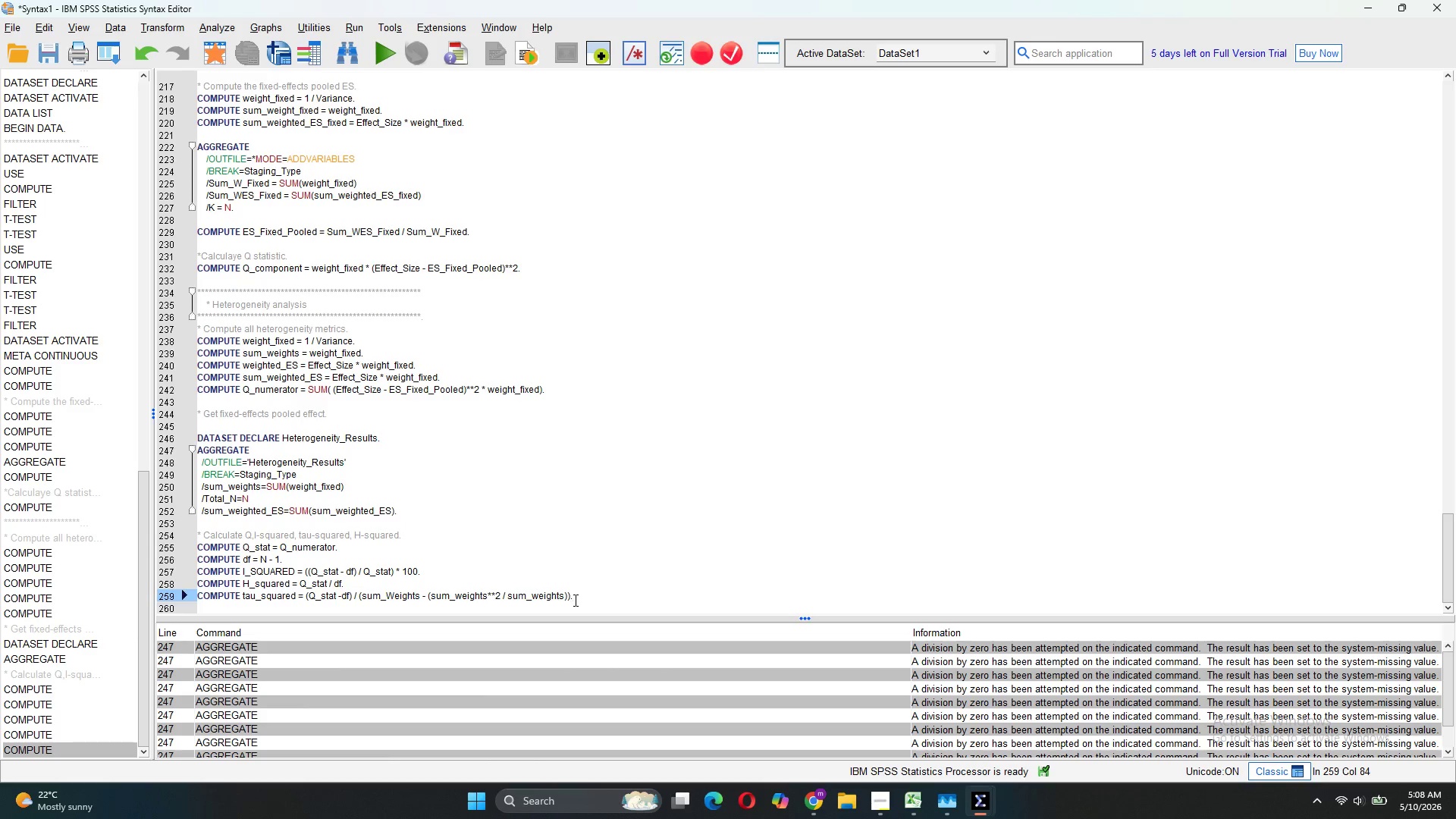 
left_click_drag(start_coordinate=[574, 600], to_coordinate=[196, 546])
 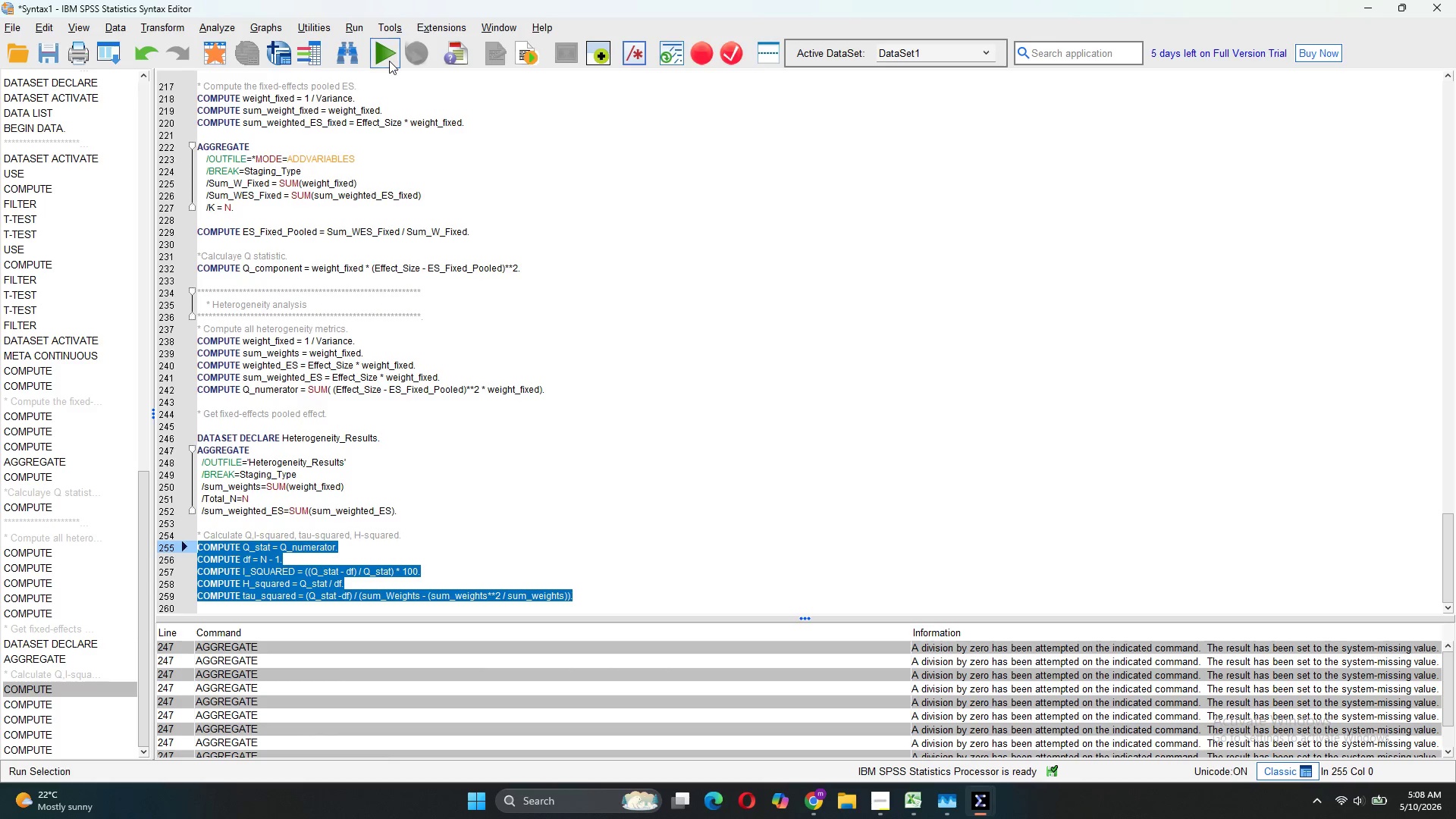 
left_click([389, 61])
 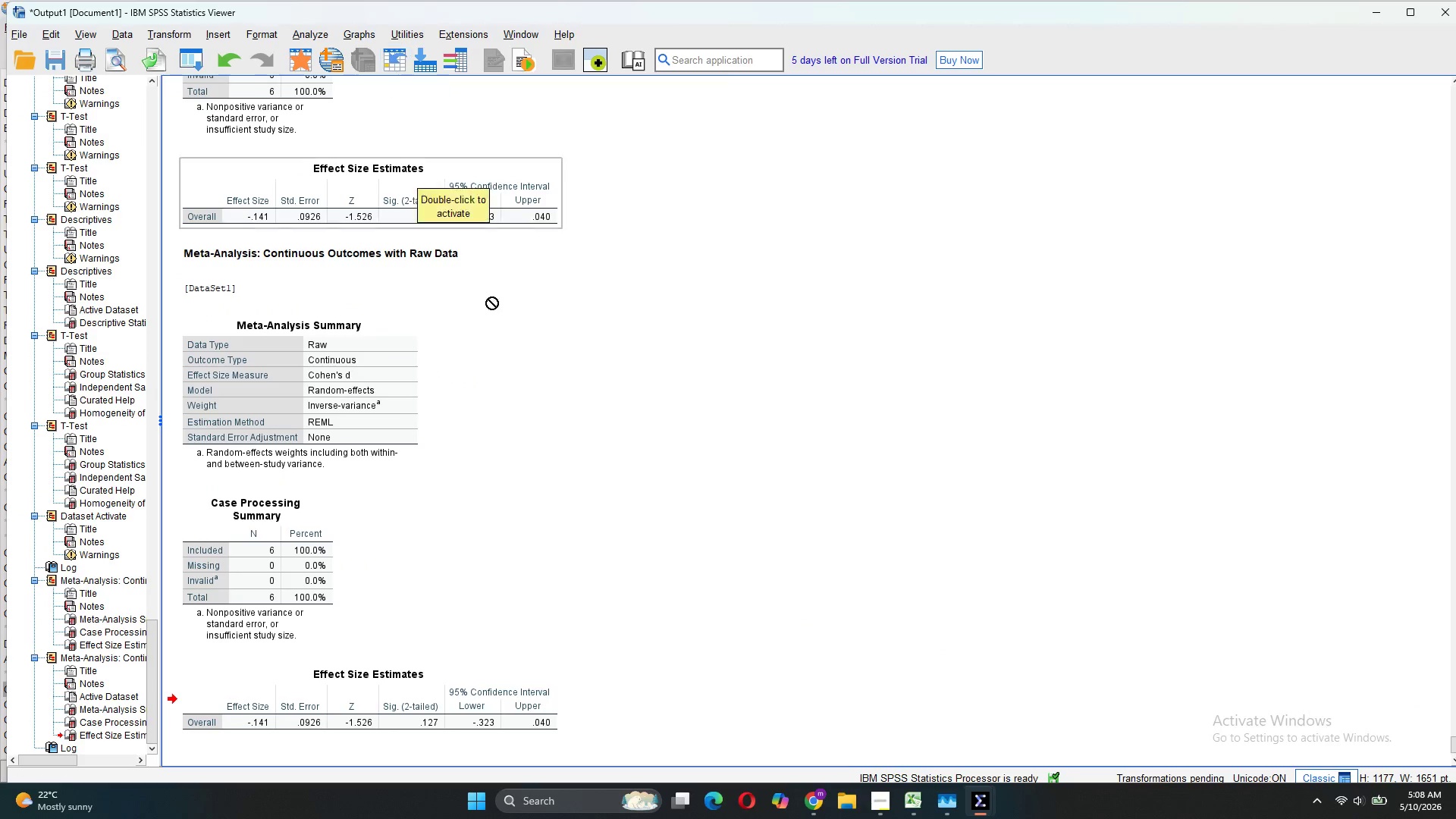 
scroll: coordinate [524, 362], scroll_direction: down, amount: 20.0
 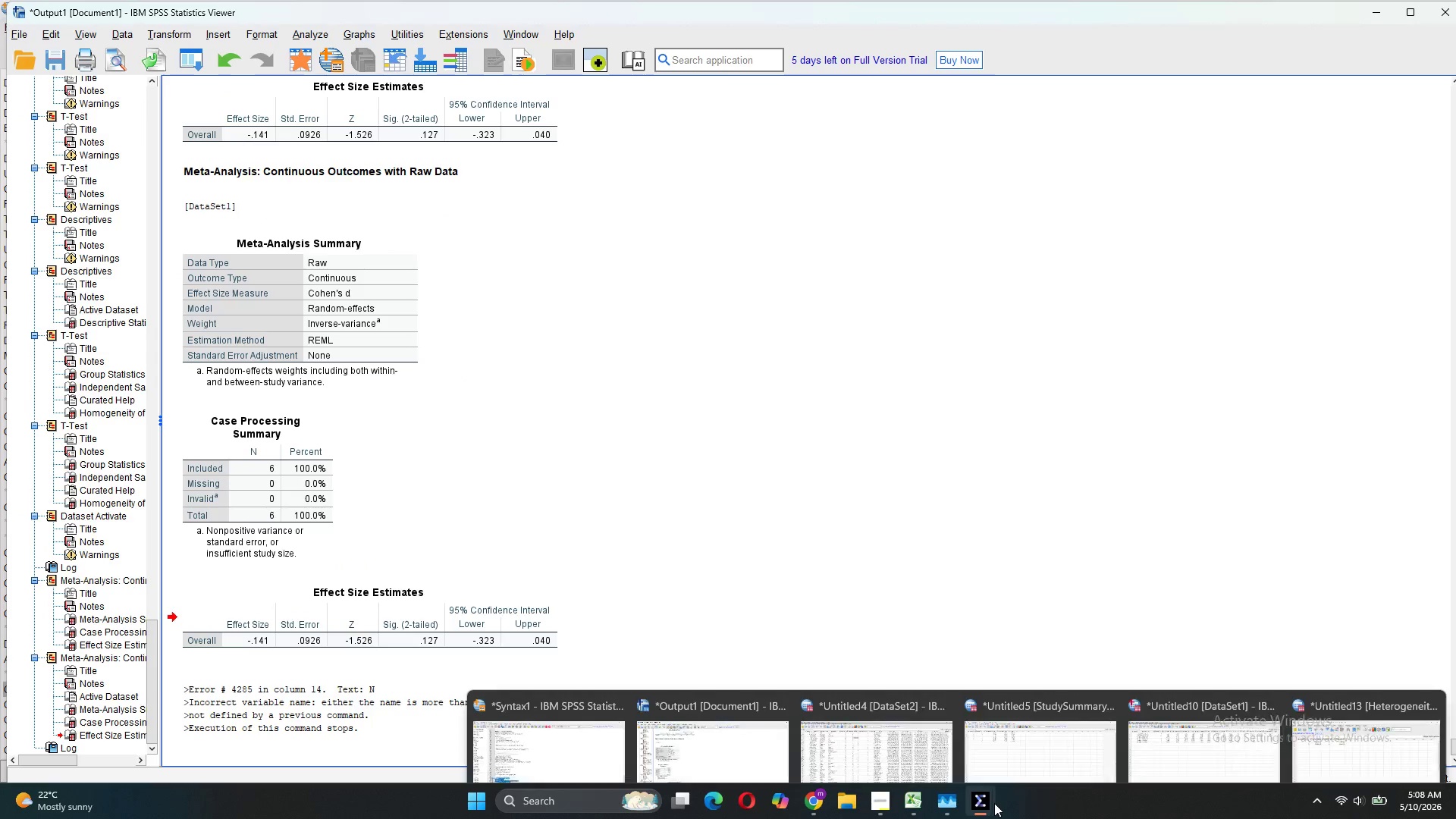 
left_click([554, 703])
 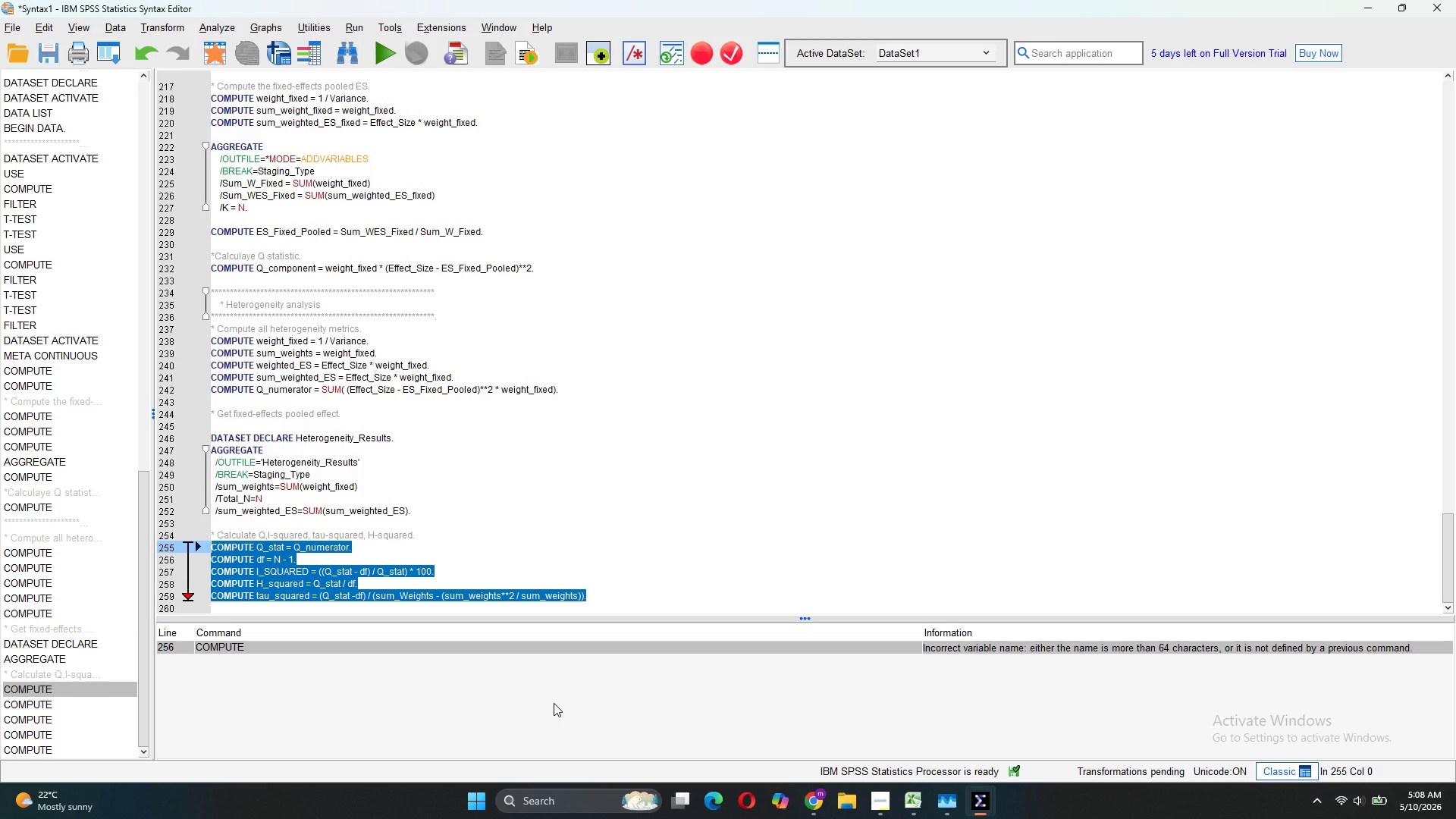 
wait(19.92)
 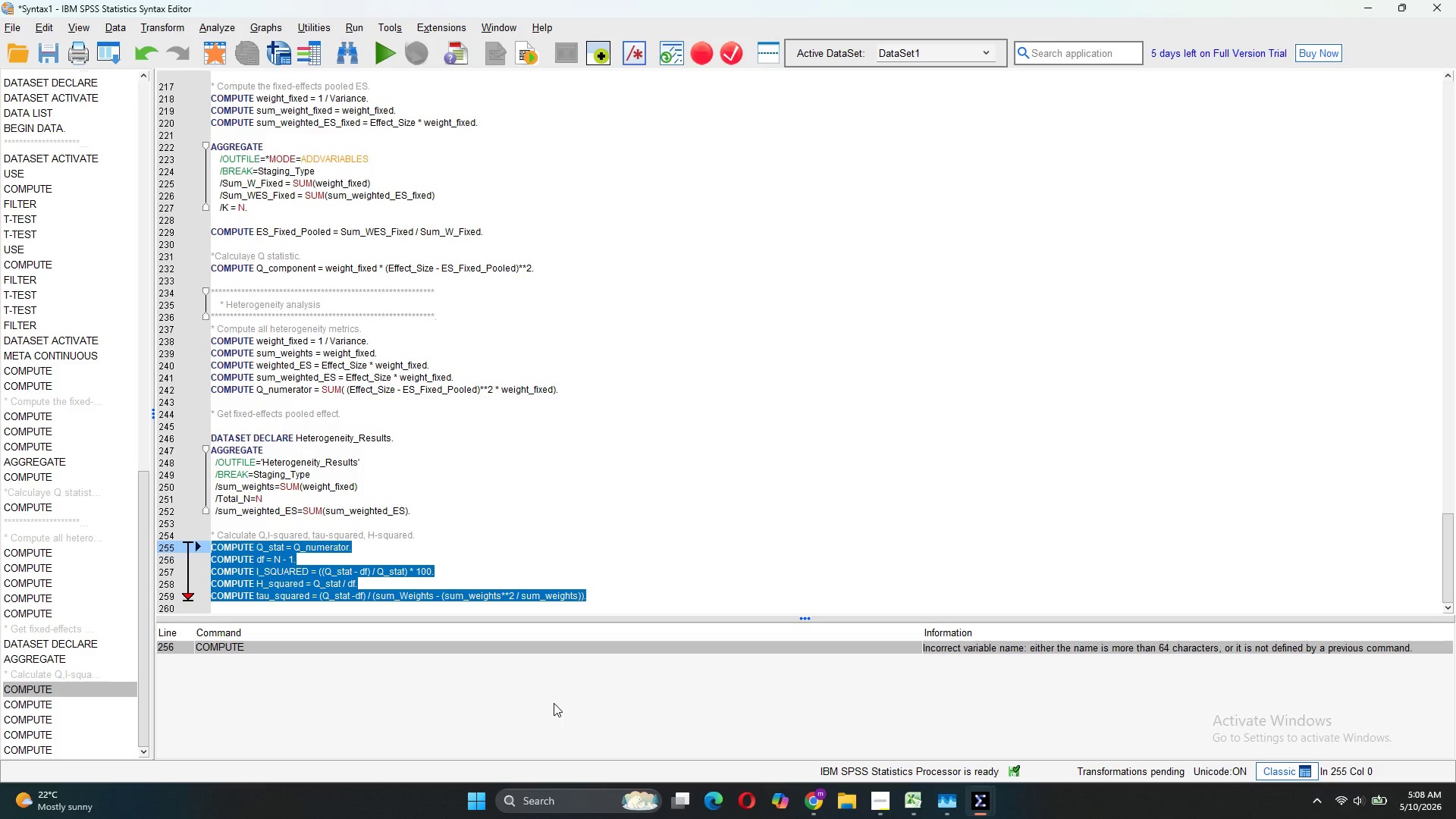 
left_click([861, 728])